 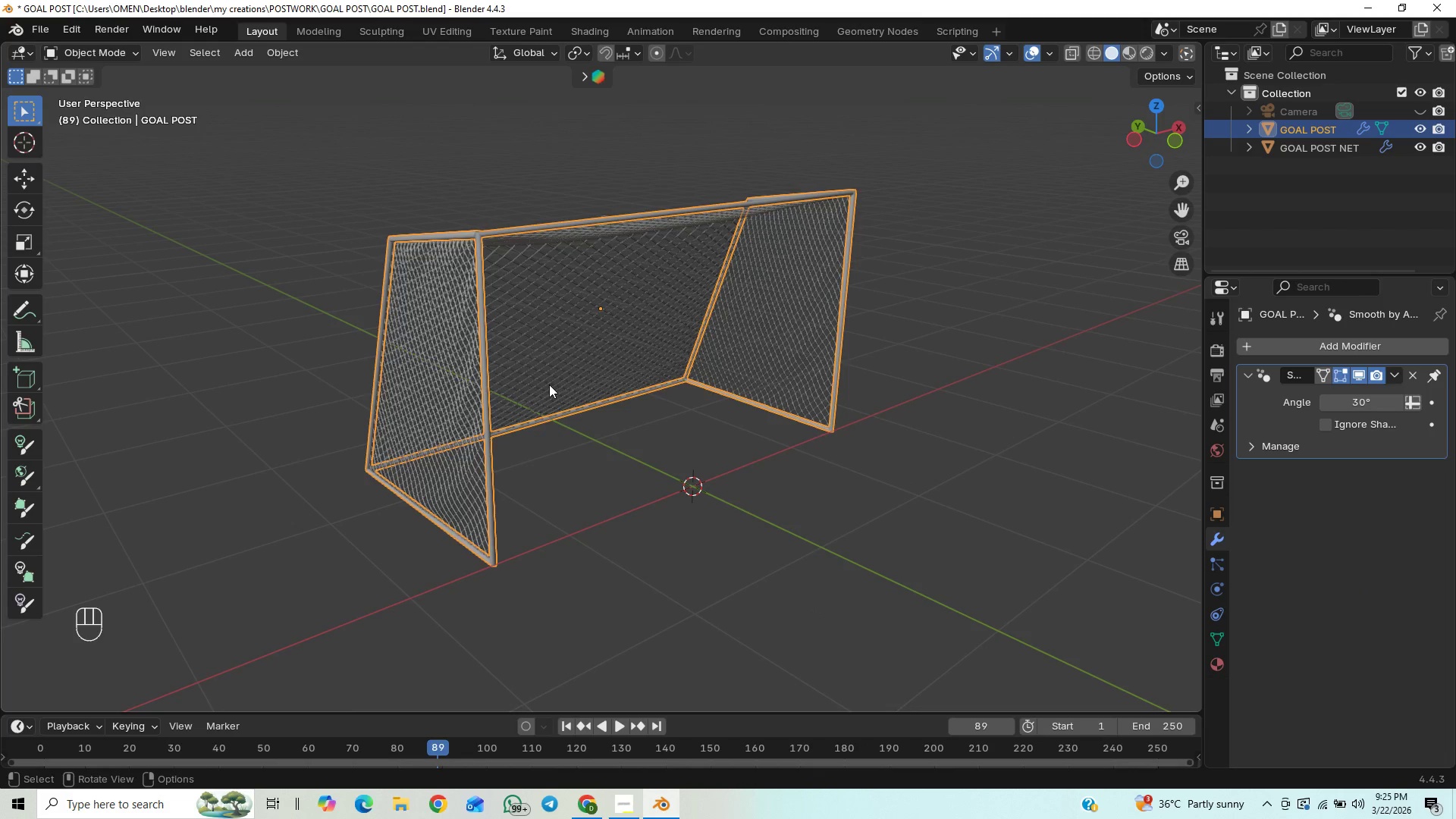 
left_click([1128, 46])
 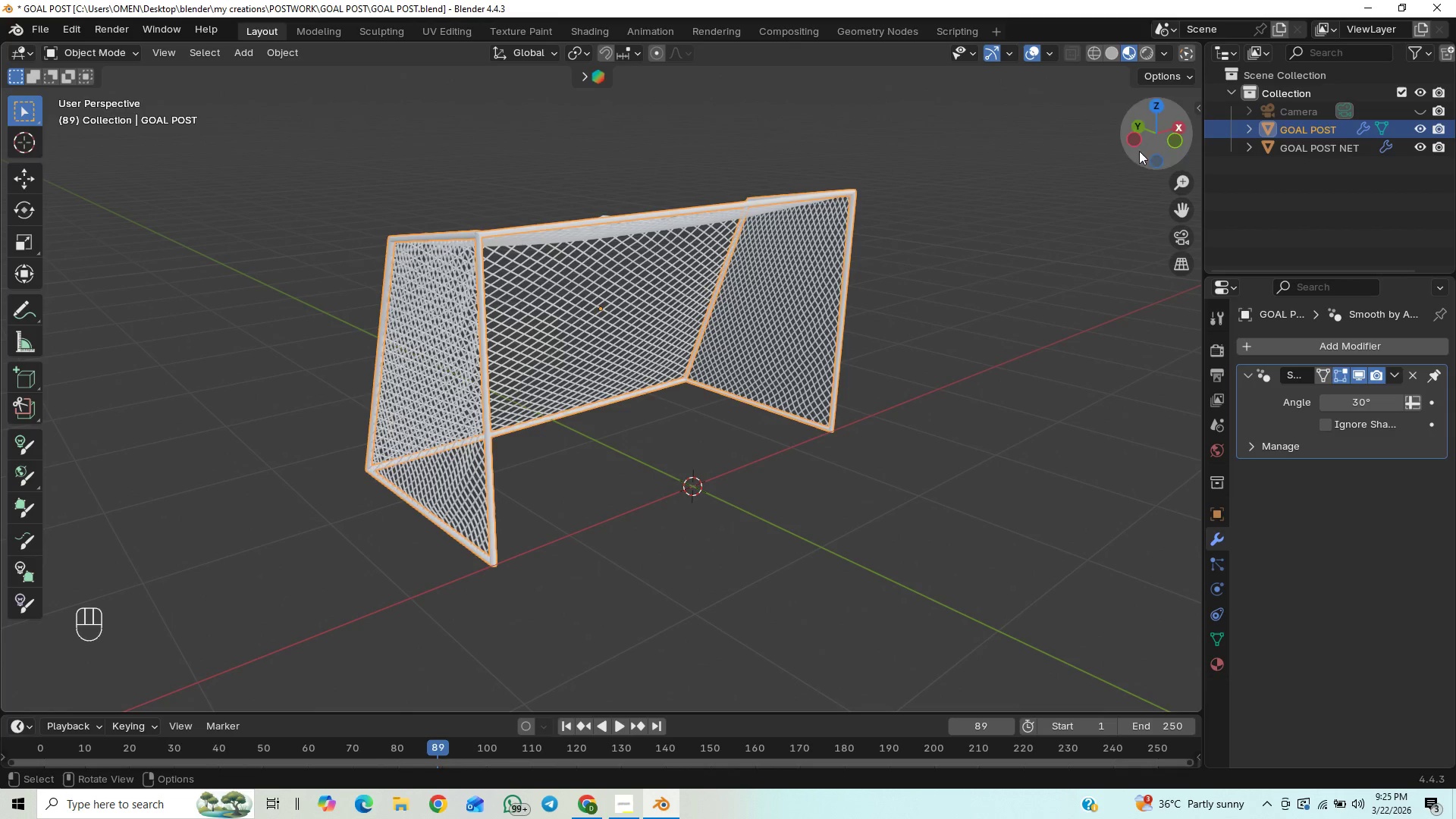 
key(Control+S)
 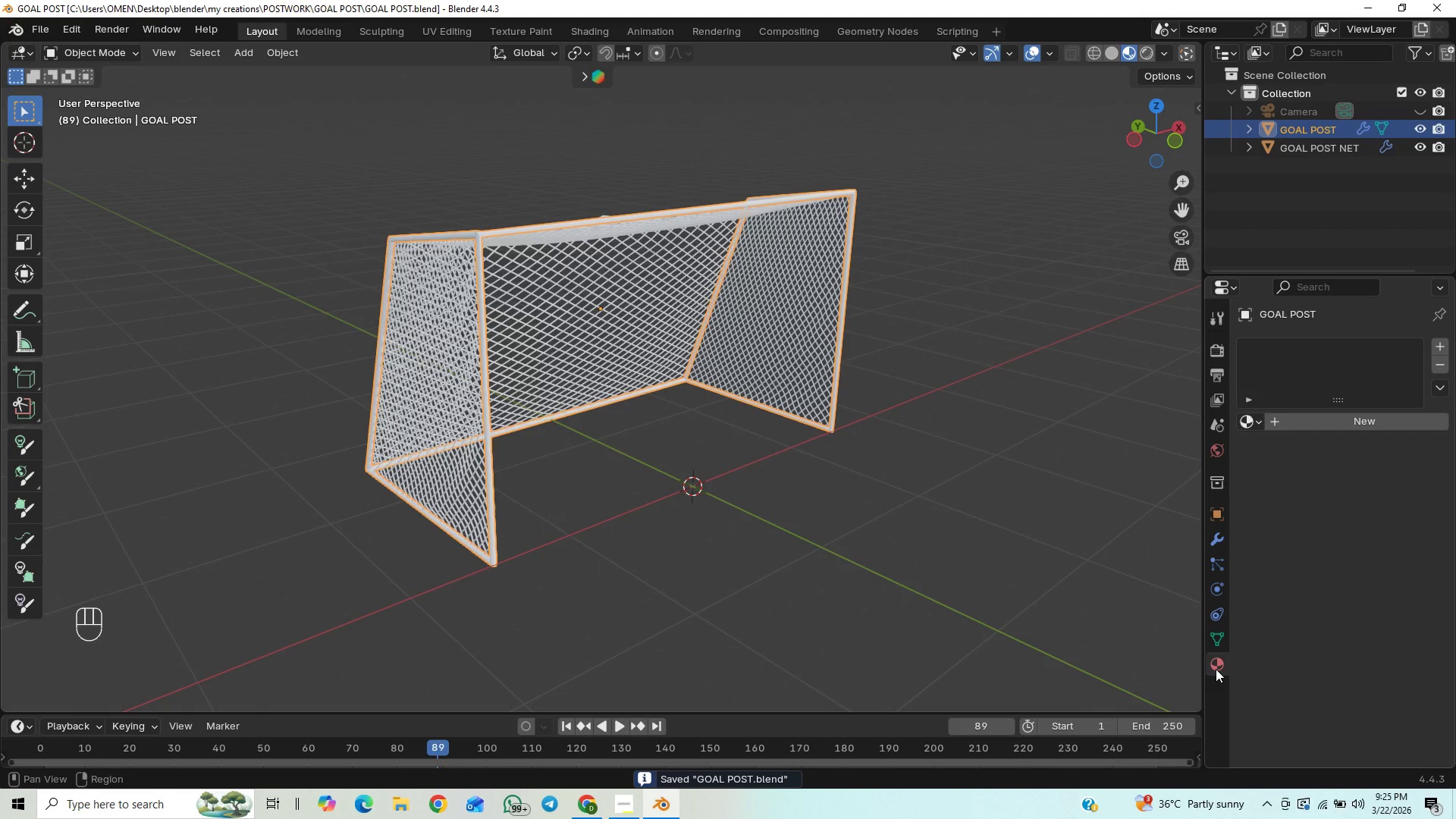 
scroll: coordinate [661, 604], scroll_direction: up, amount: 1.0
 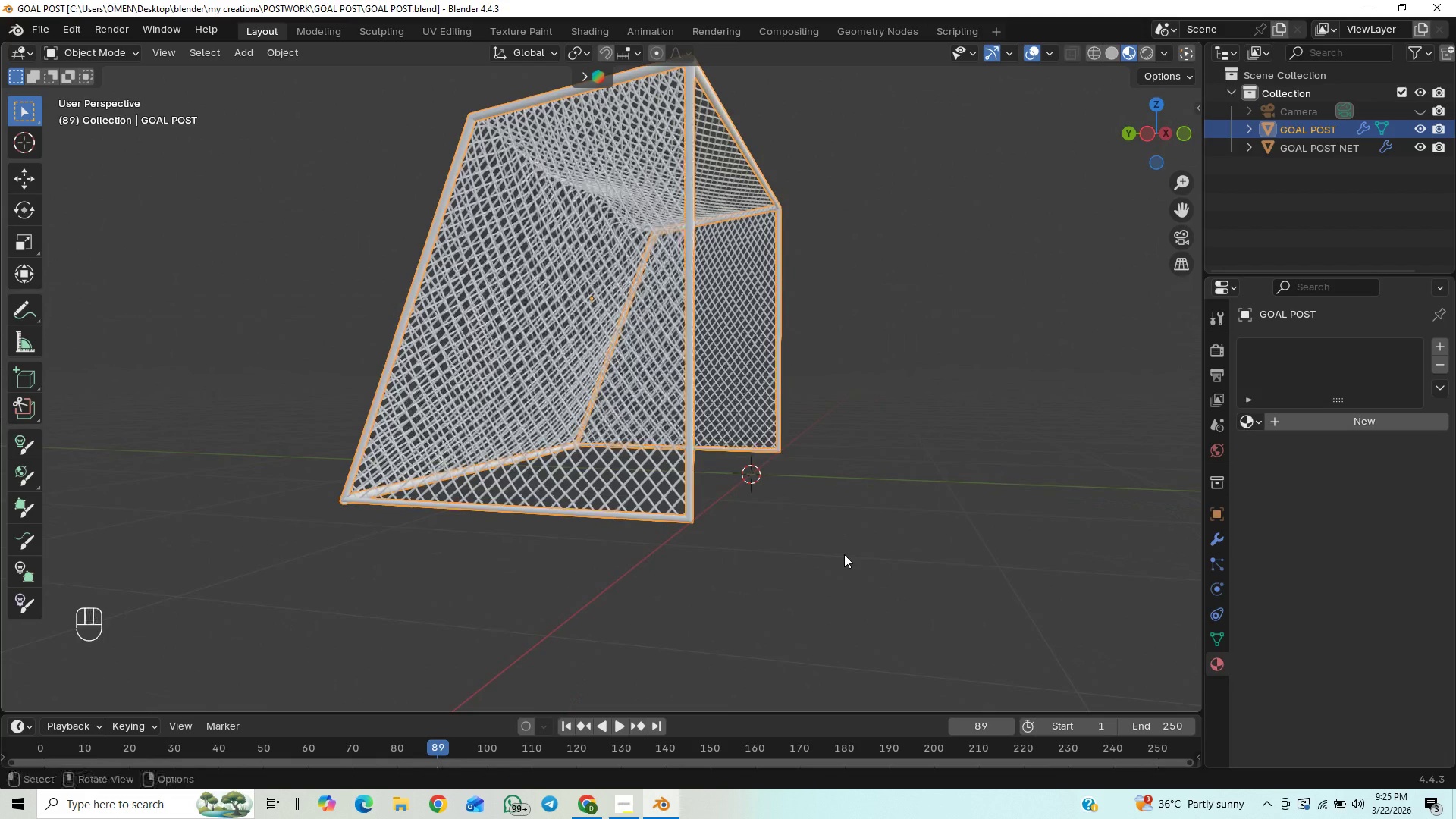 
wait(5.71)
 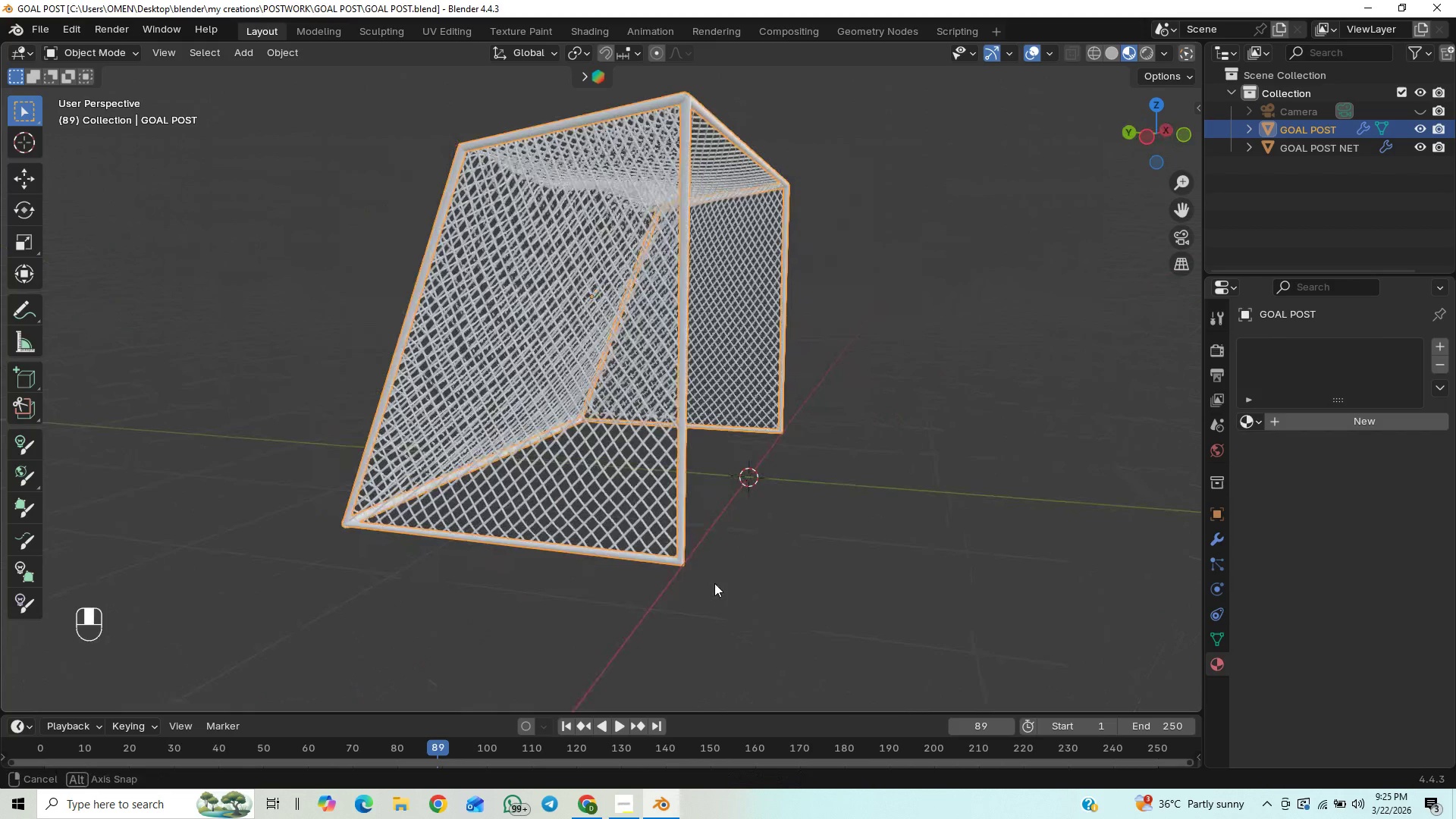 
left_click([1277, 421])
 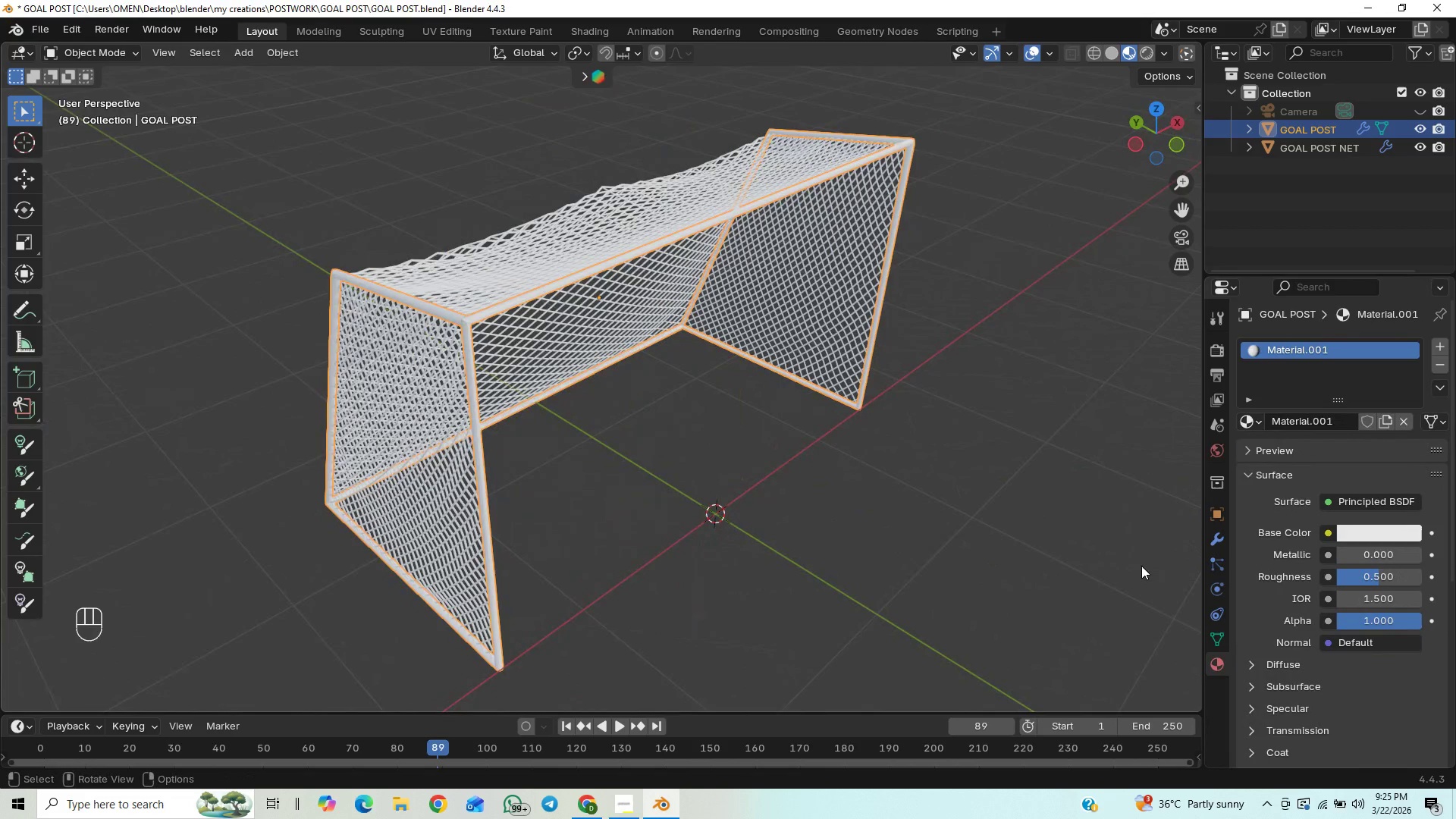 
wait(6.12)
 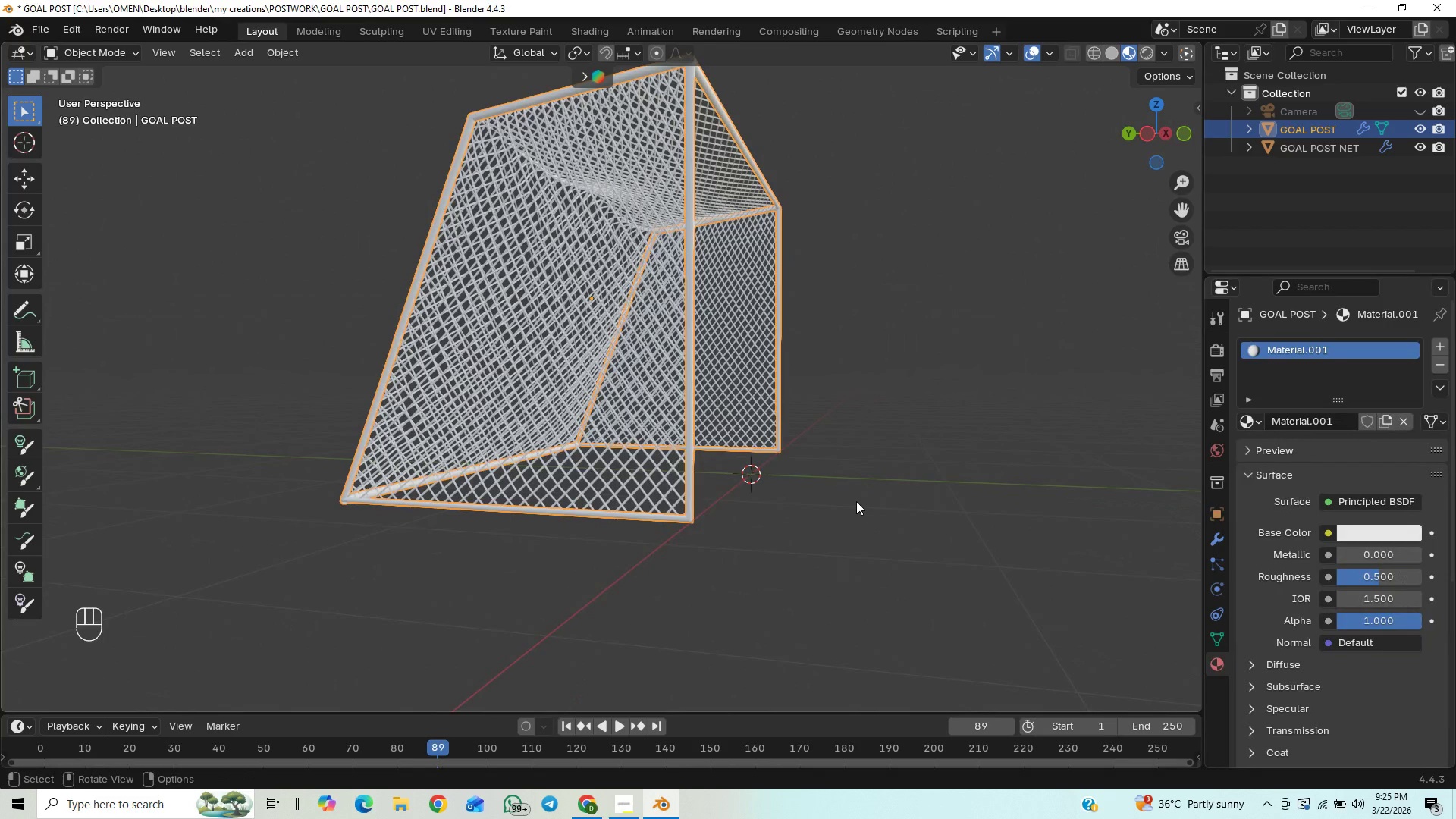 
double_click([1301, 348])
 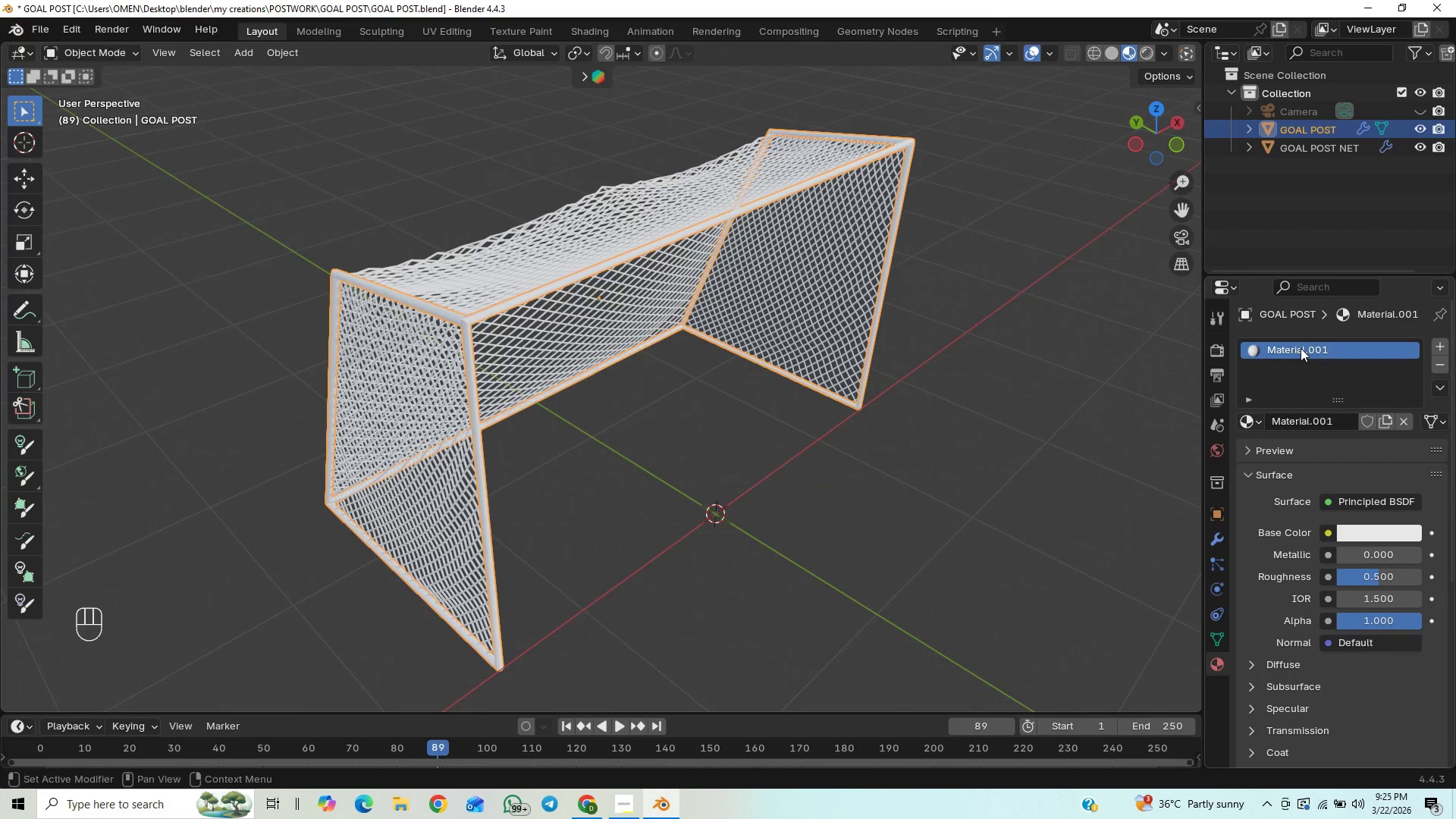 
triple_click([1301, 348])
 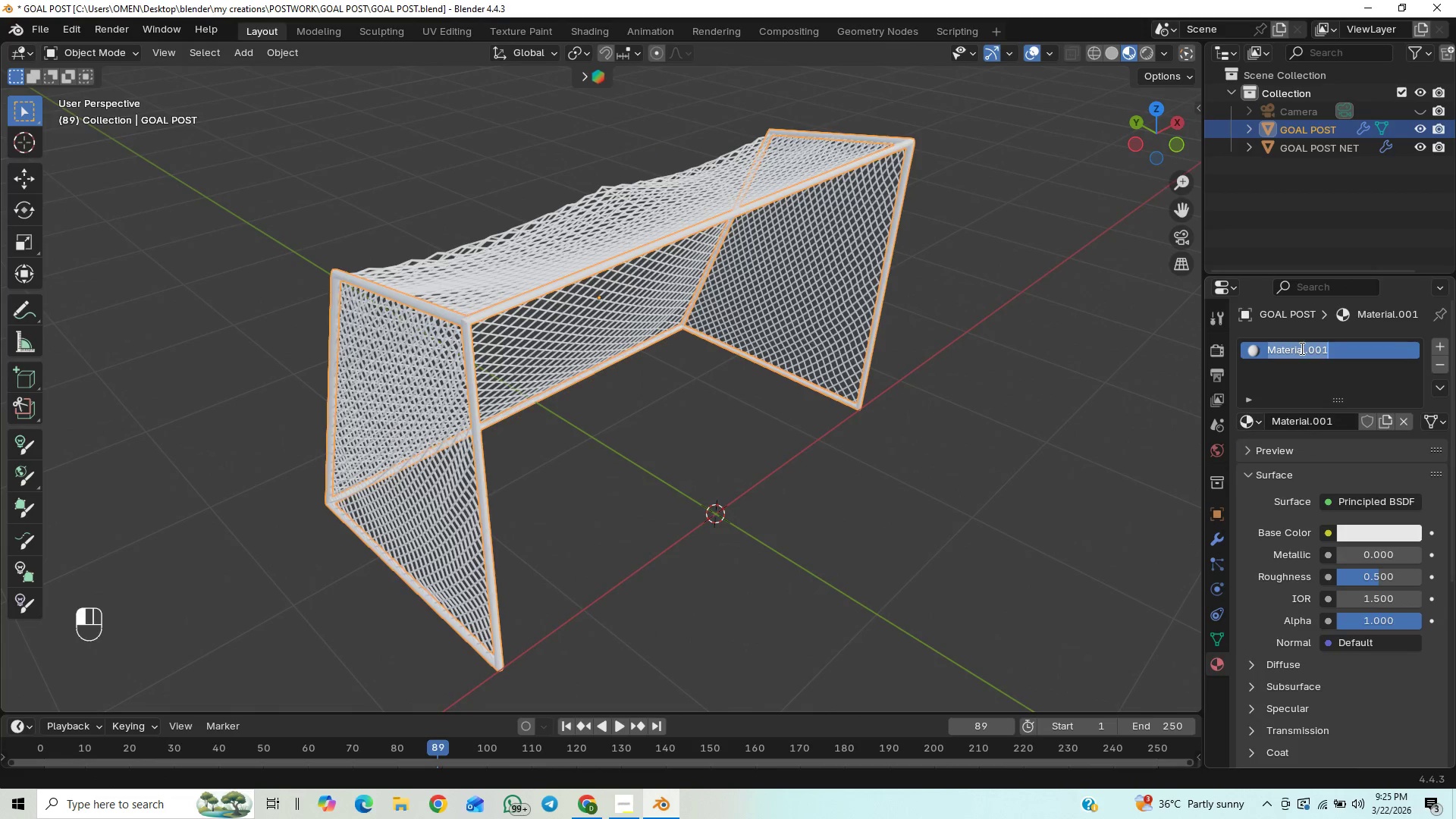 
type(STEEL GA)
key(Backspace)
type(OAL POST)
 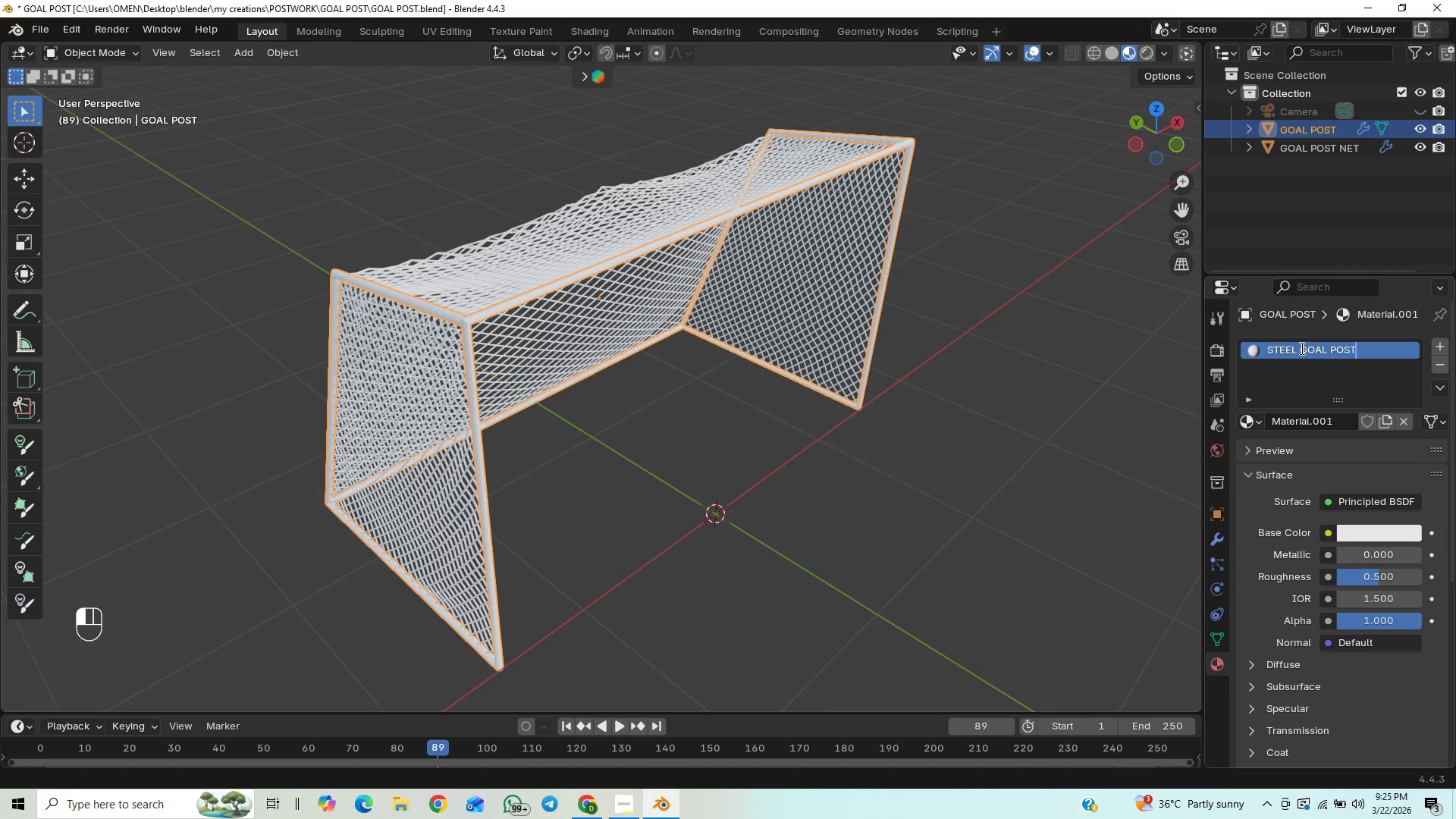 
key(Enter)
 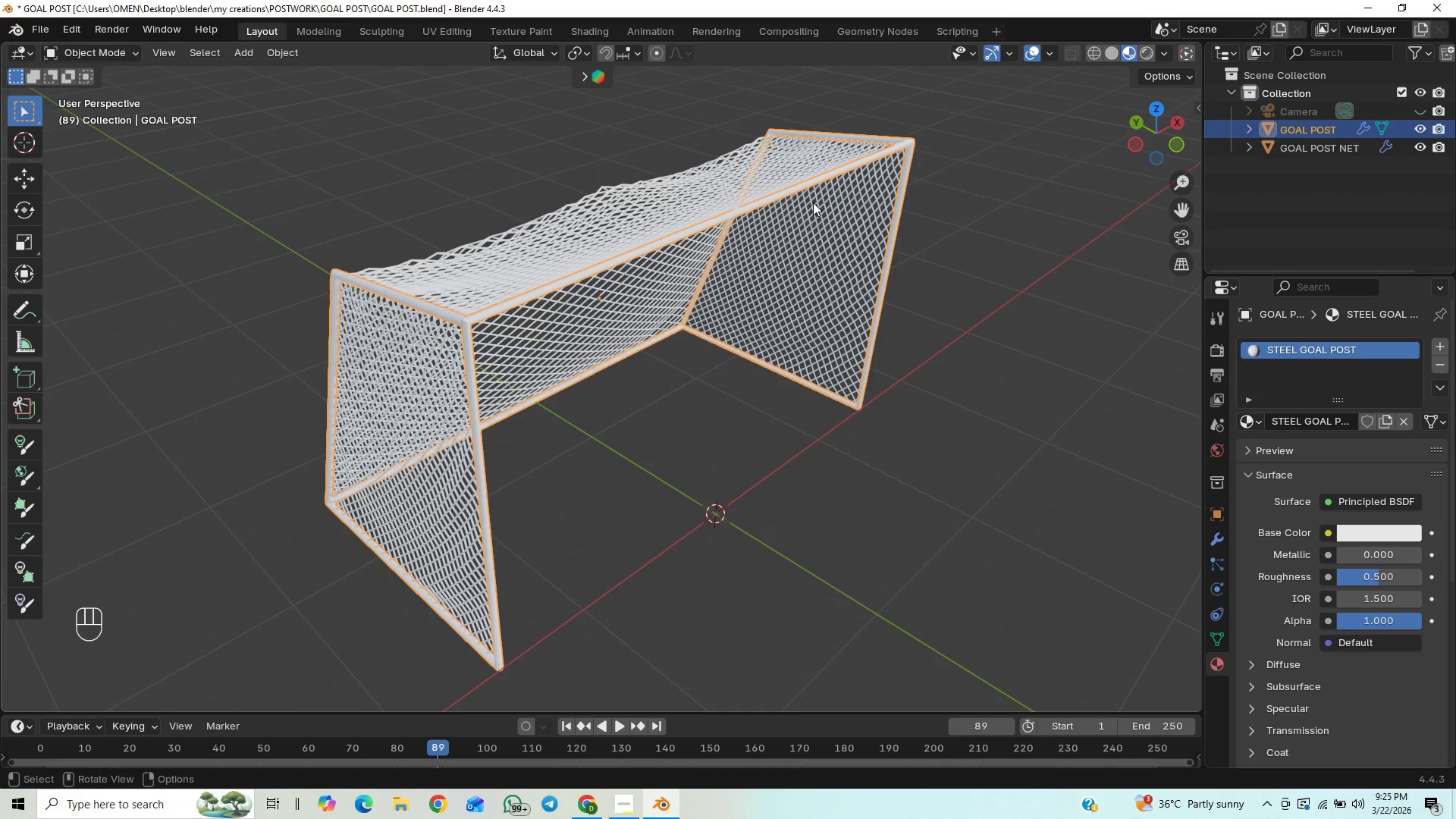 
left_click([829, 312])
 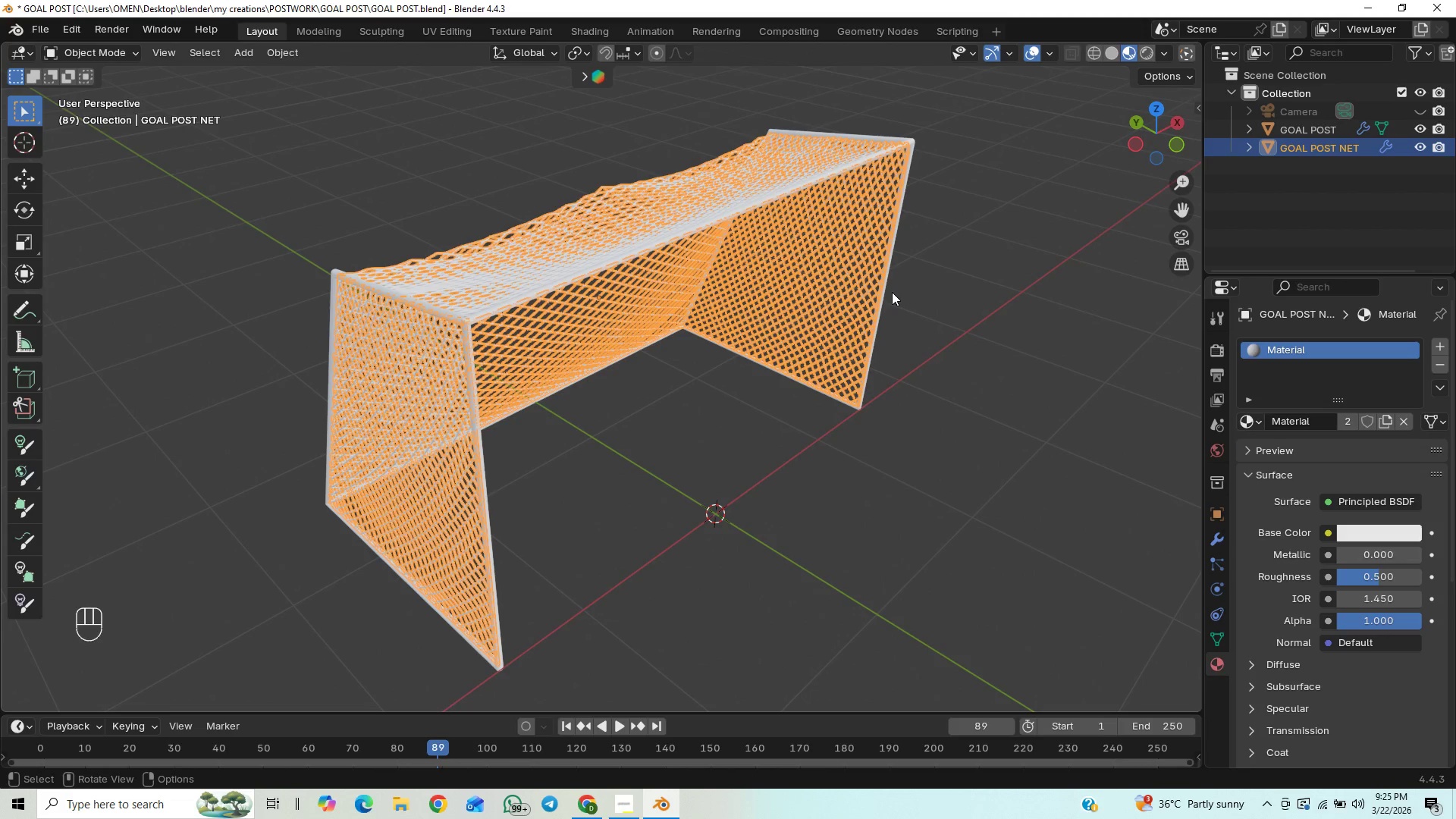 
left_click([883, 278])
 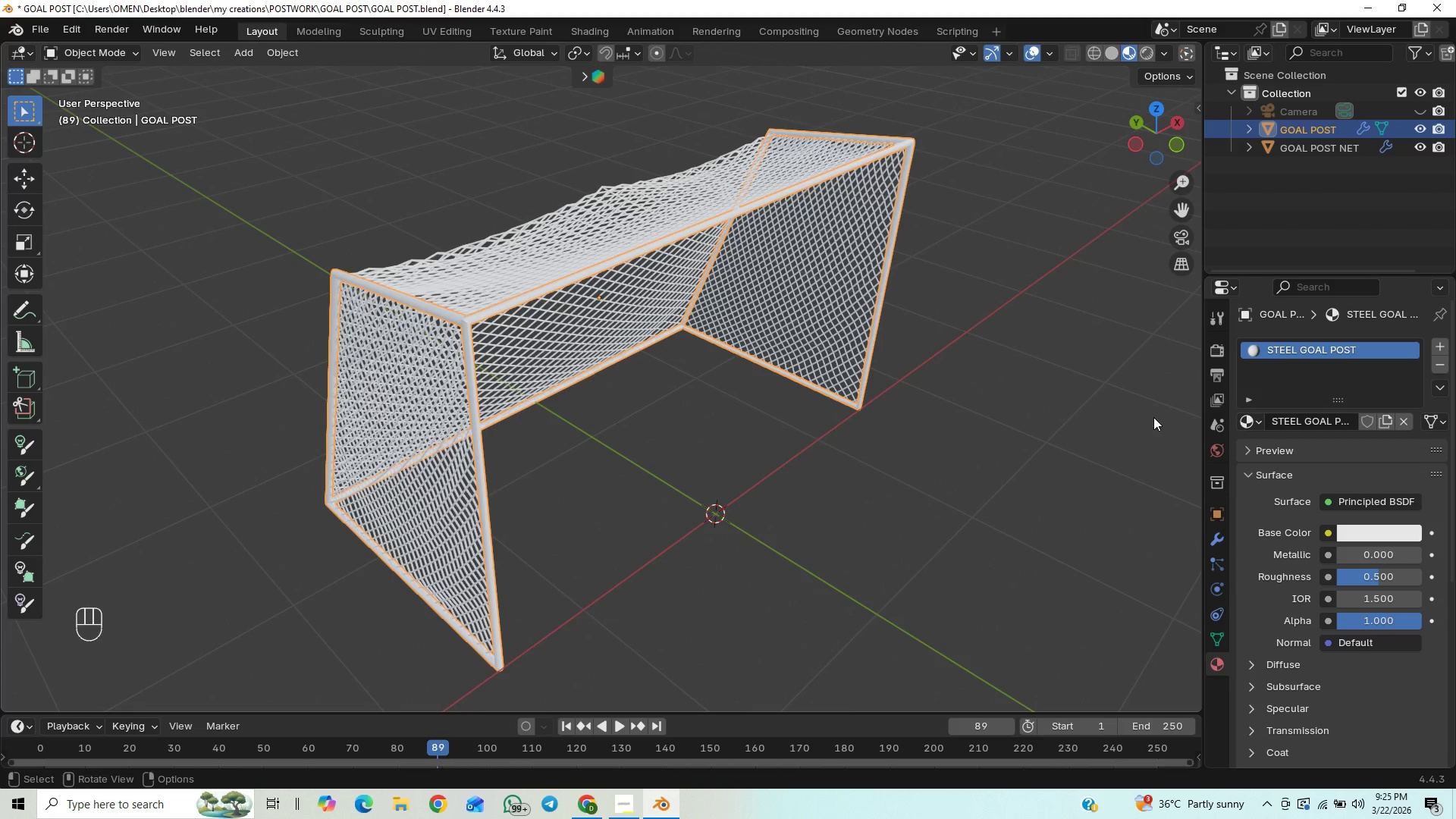 
wait(8.78)
 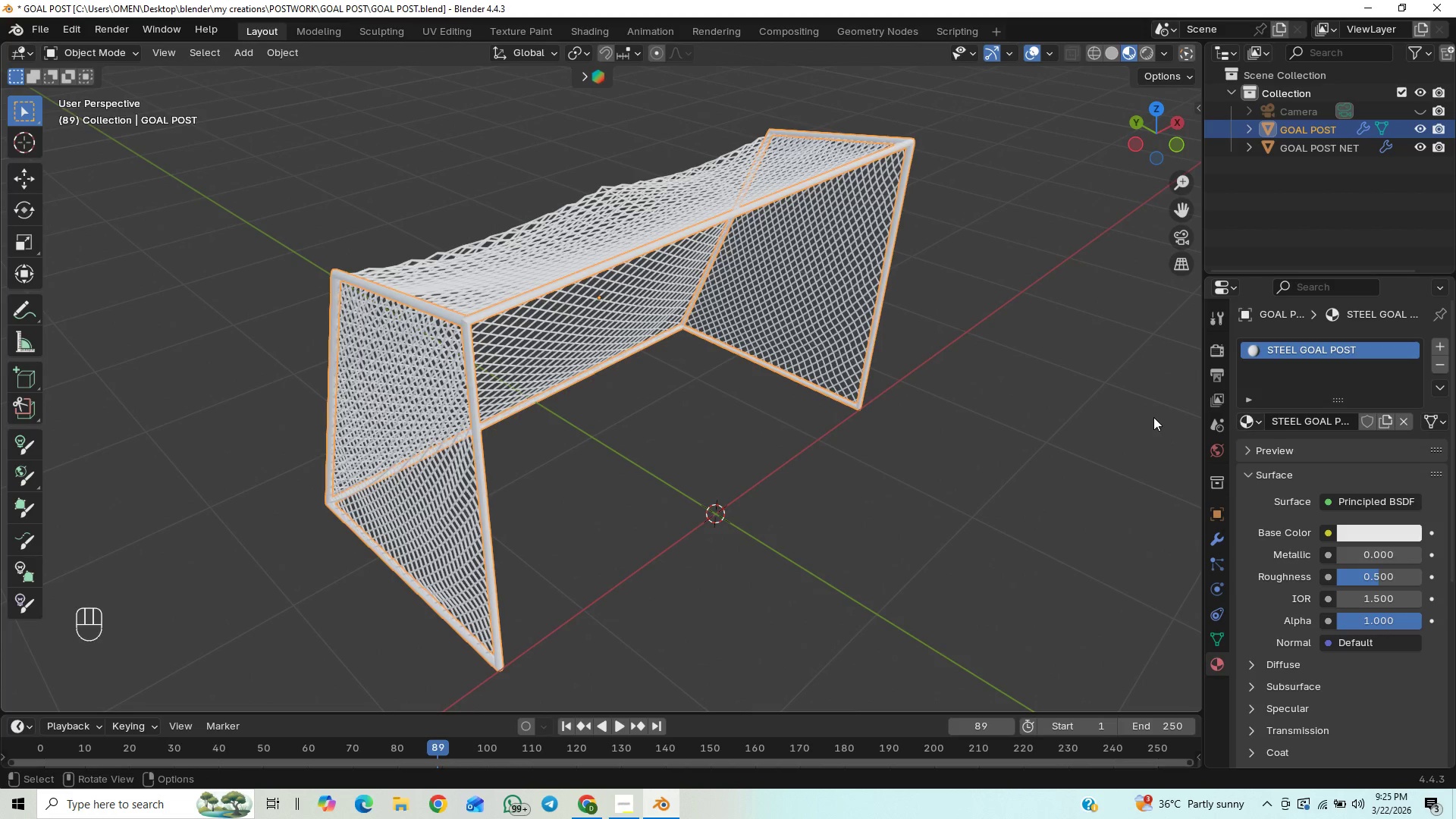 
scroll: coordinate [793, 480], scroll_direction: down, amount: 1.0
 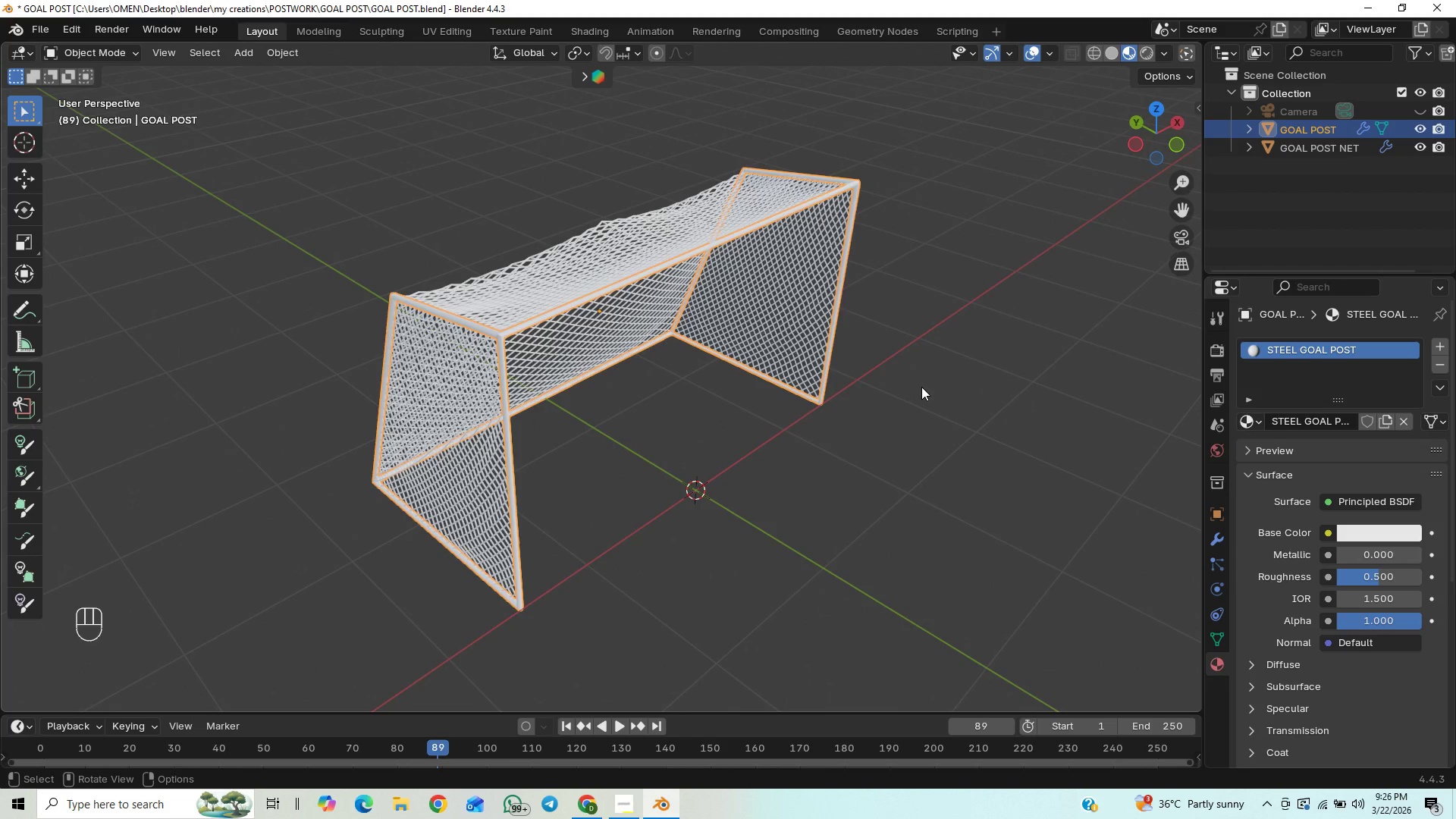 
scroll: coordinate [928, 398], scroll_direction: up, amount: 1.0
 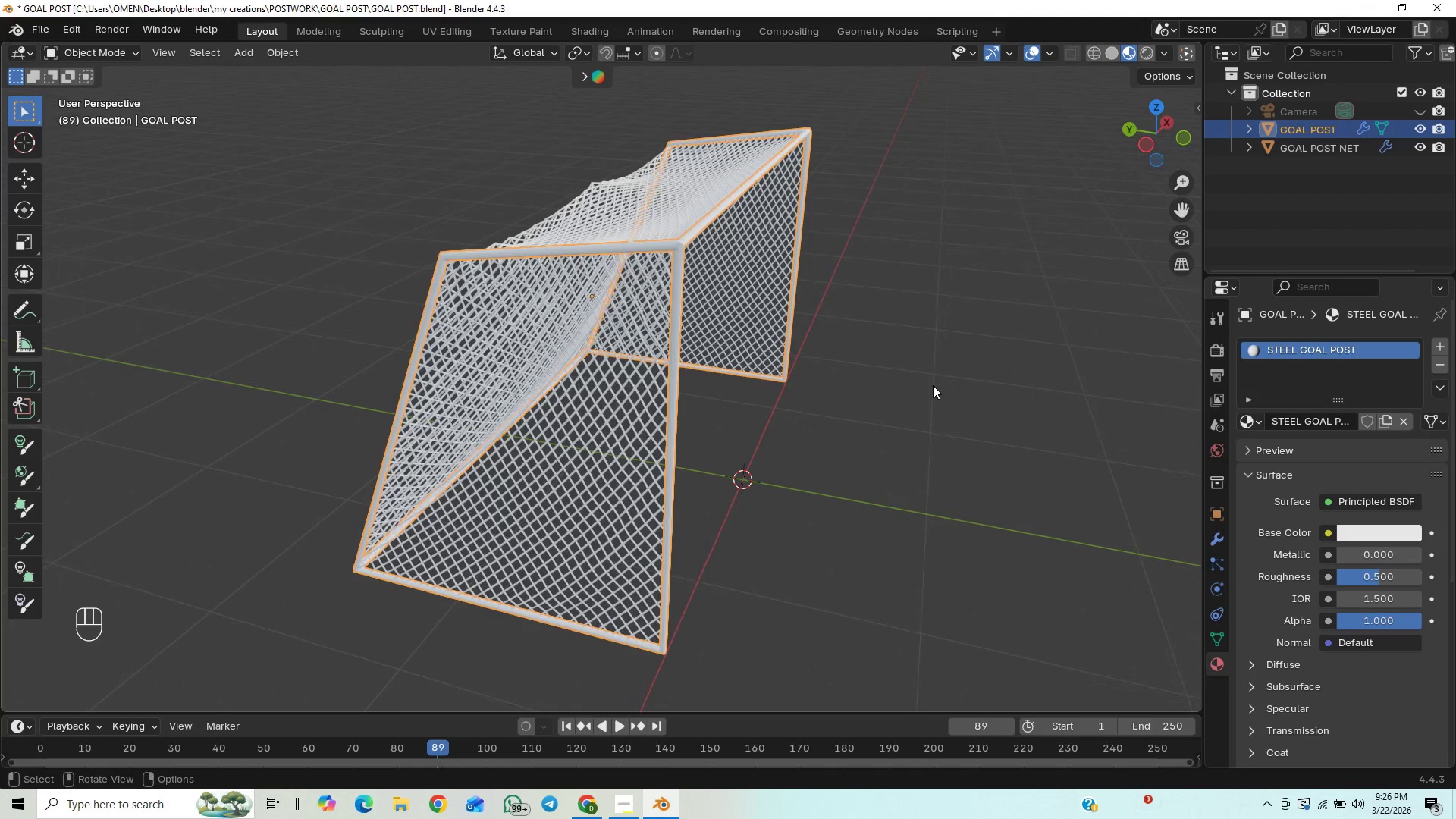 
key(Control+S)
 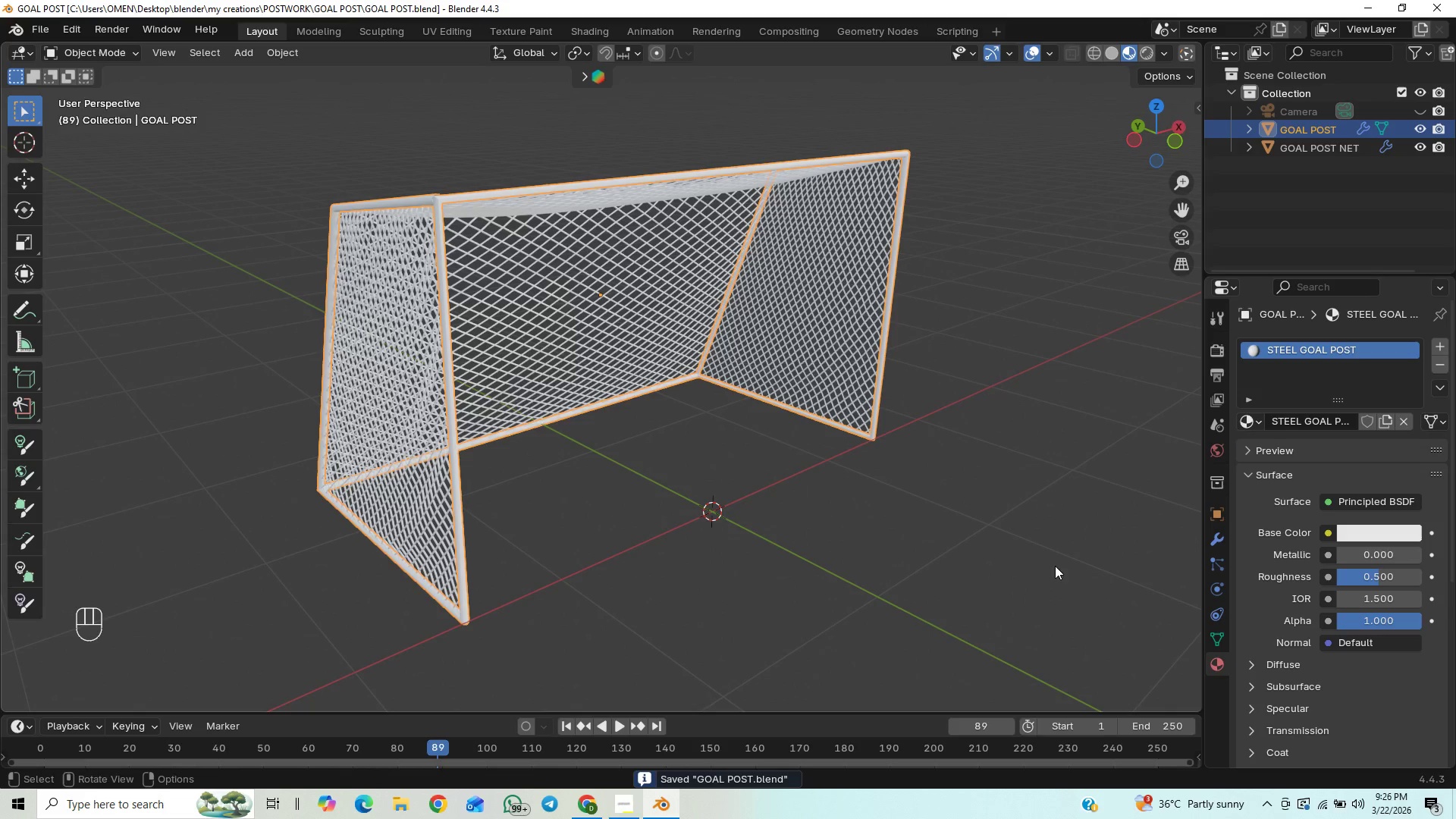 
left_click([1316, 805])
 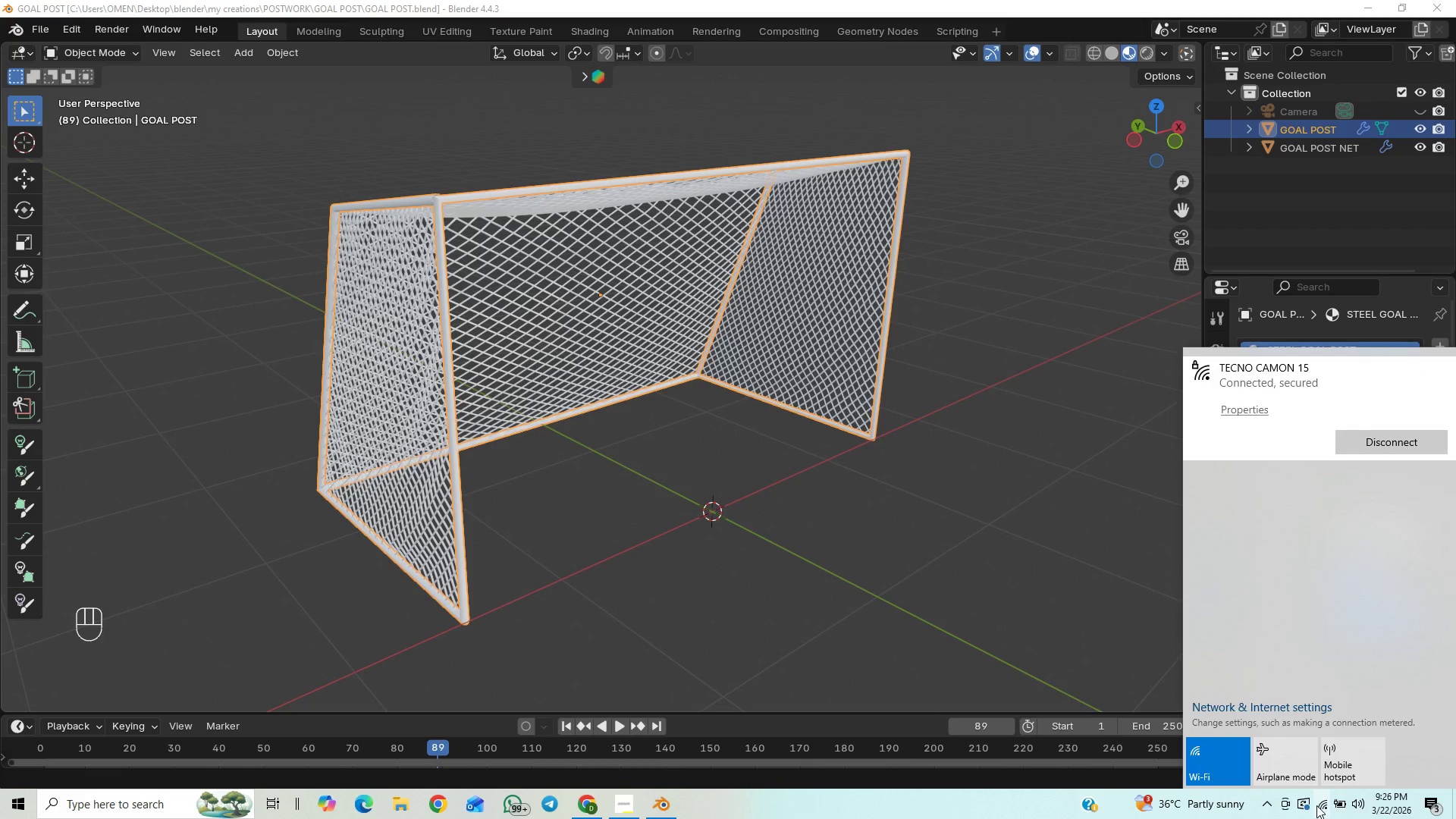 
left_click([1316, 805])
 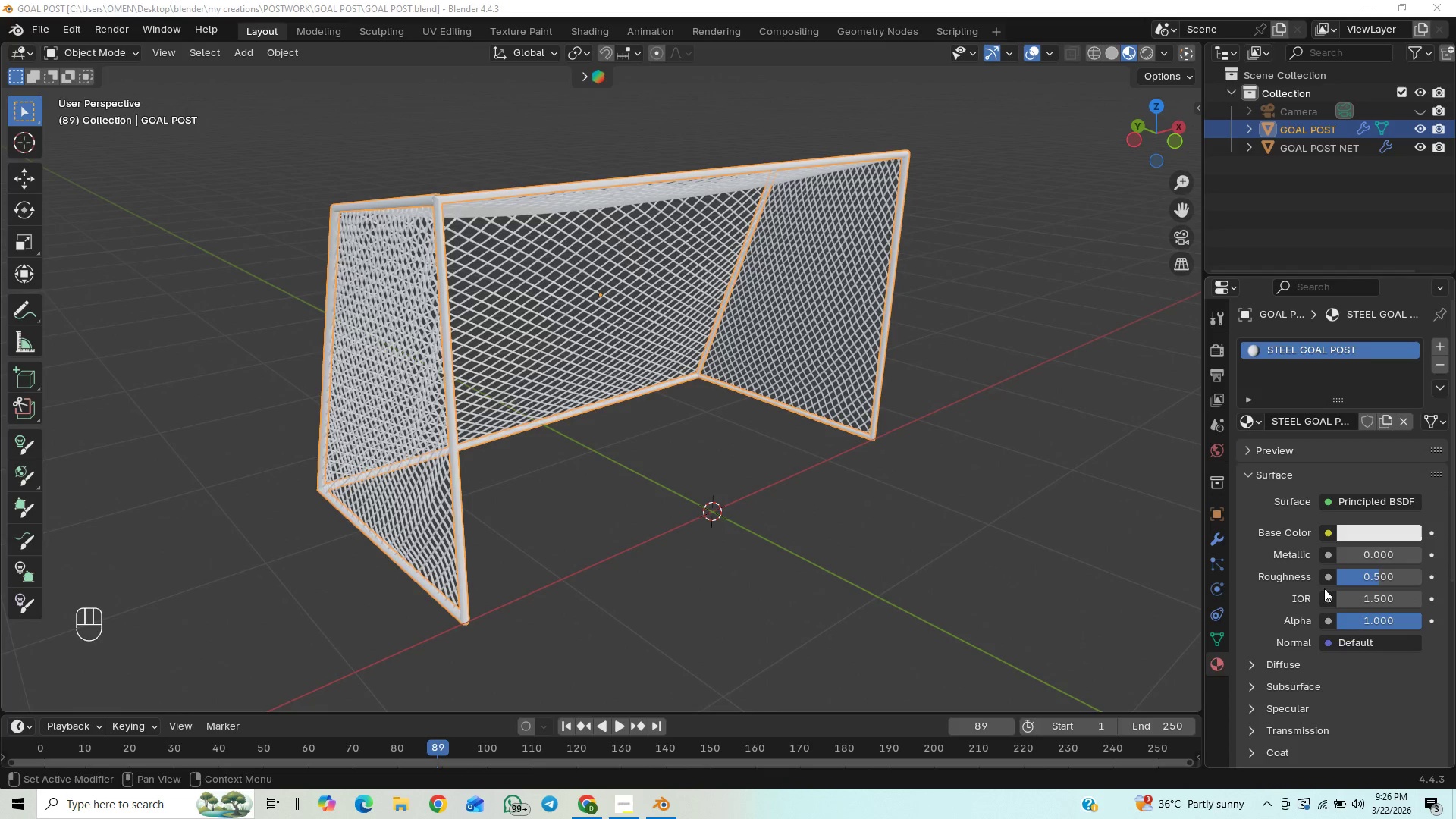 
wait(5.38)
 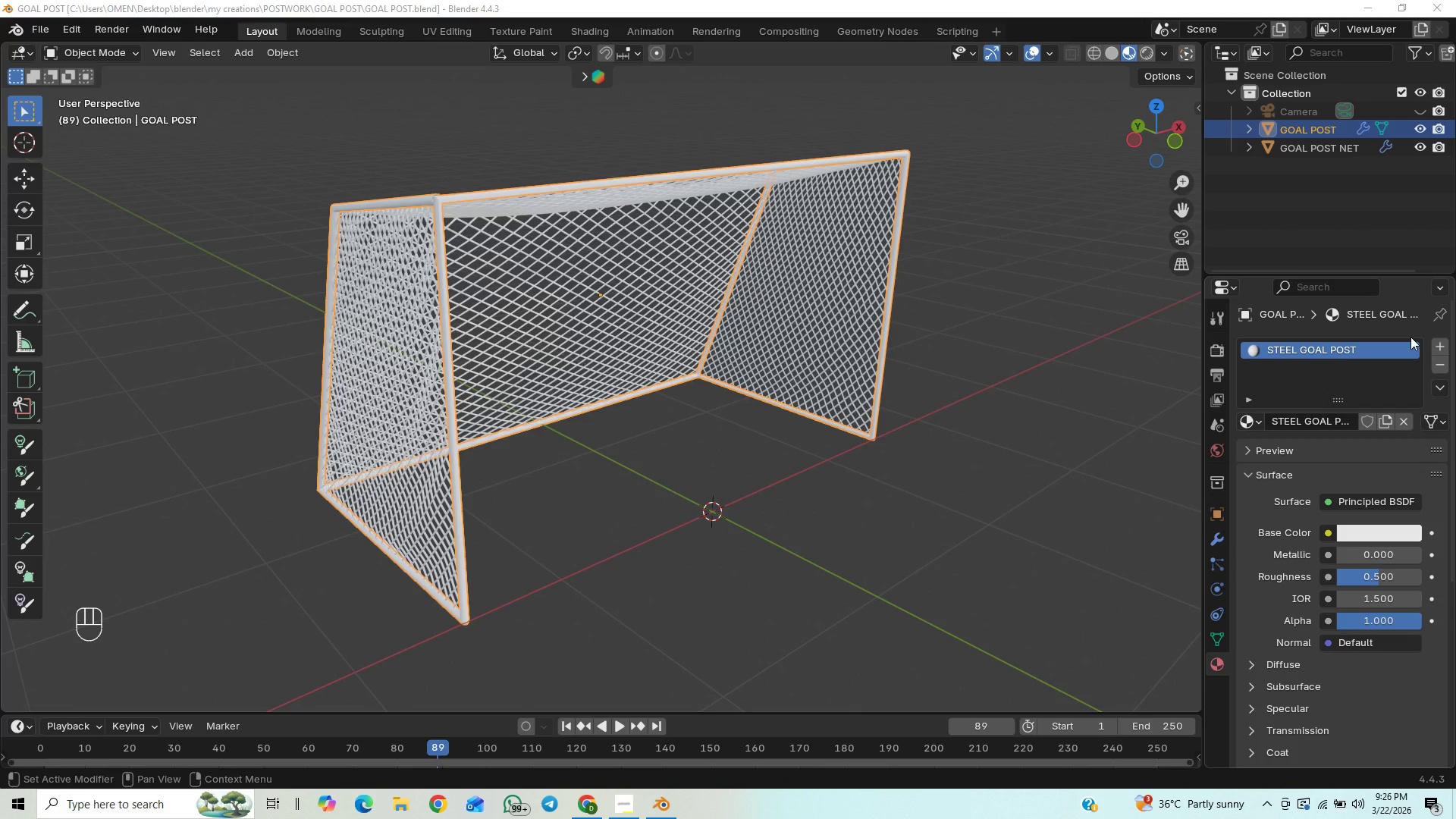 
scroll: coordinate [908, 504], scroll_direction: none, amount: 0.0
 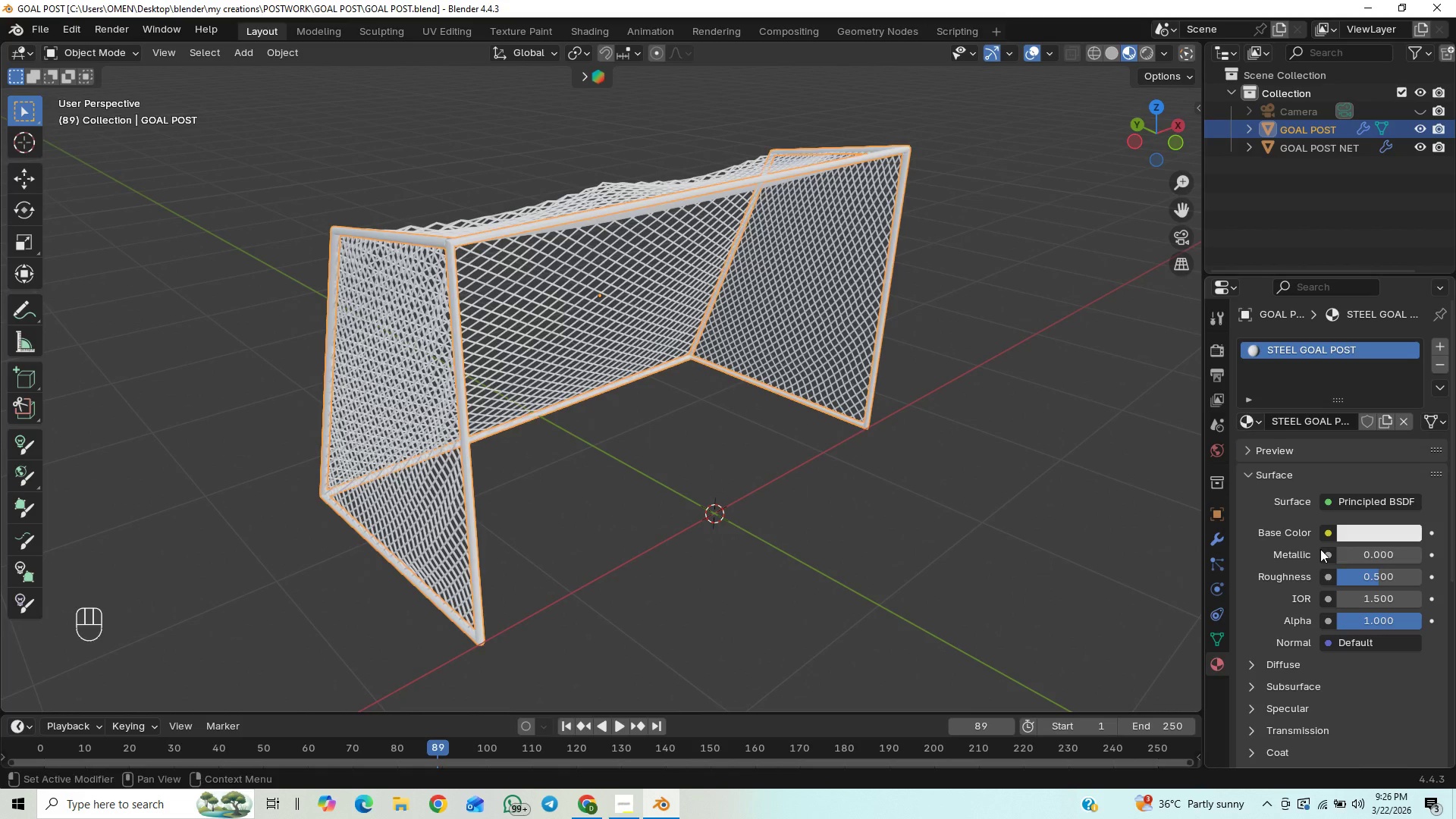 
left_click_drag(start_coordinate=[1348, 556], to_coordinate=[246, 605])
 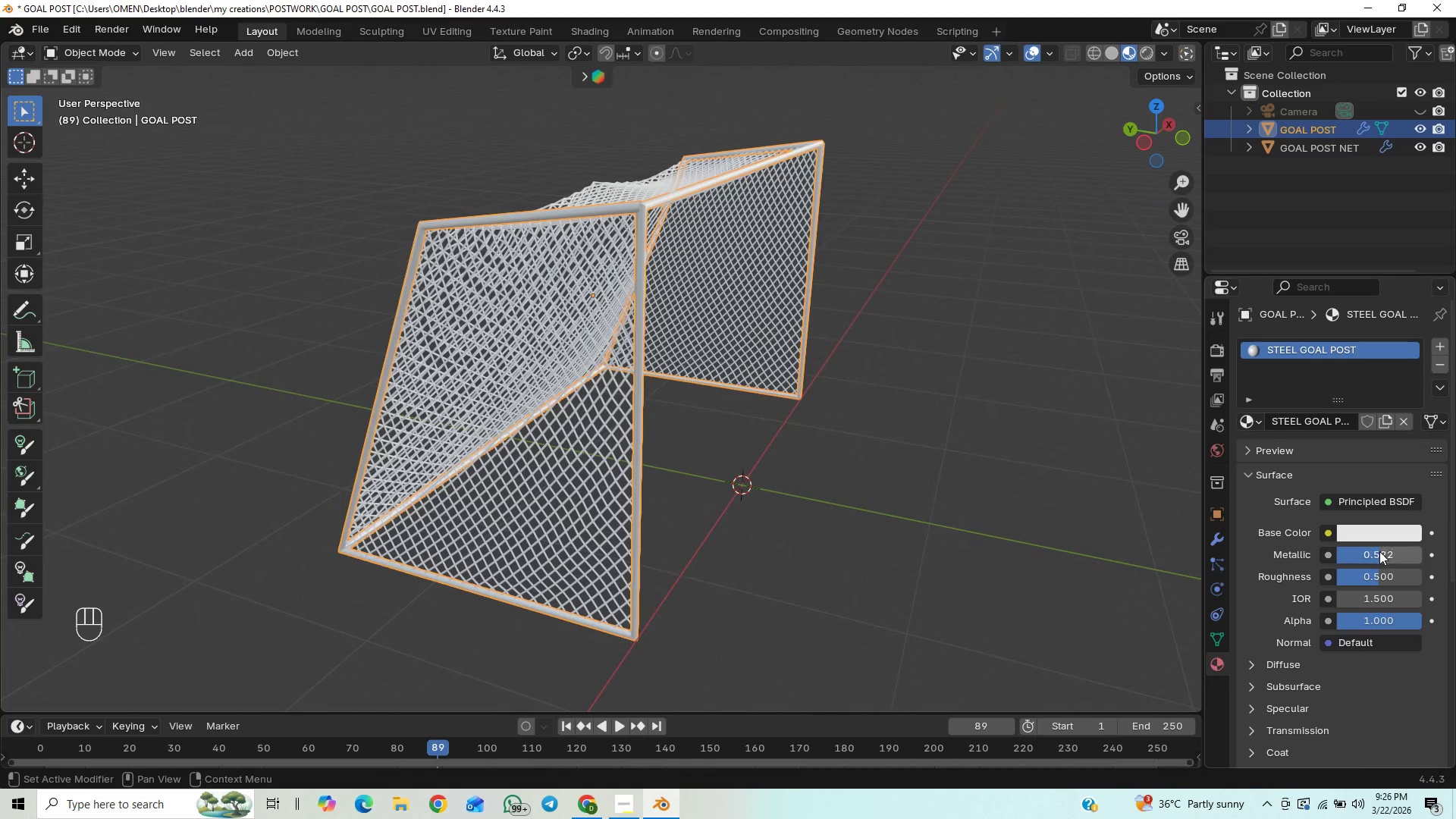 
left_click_drag(start_coordinate=[1379, 551], to_coordinate=[196, 560])
 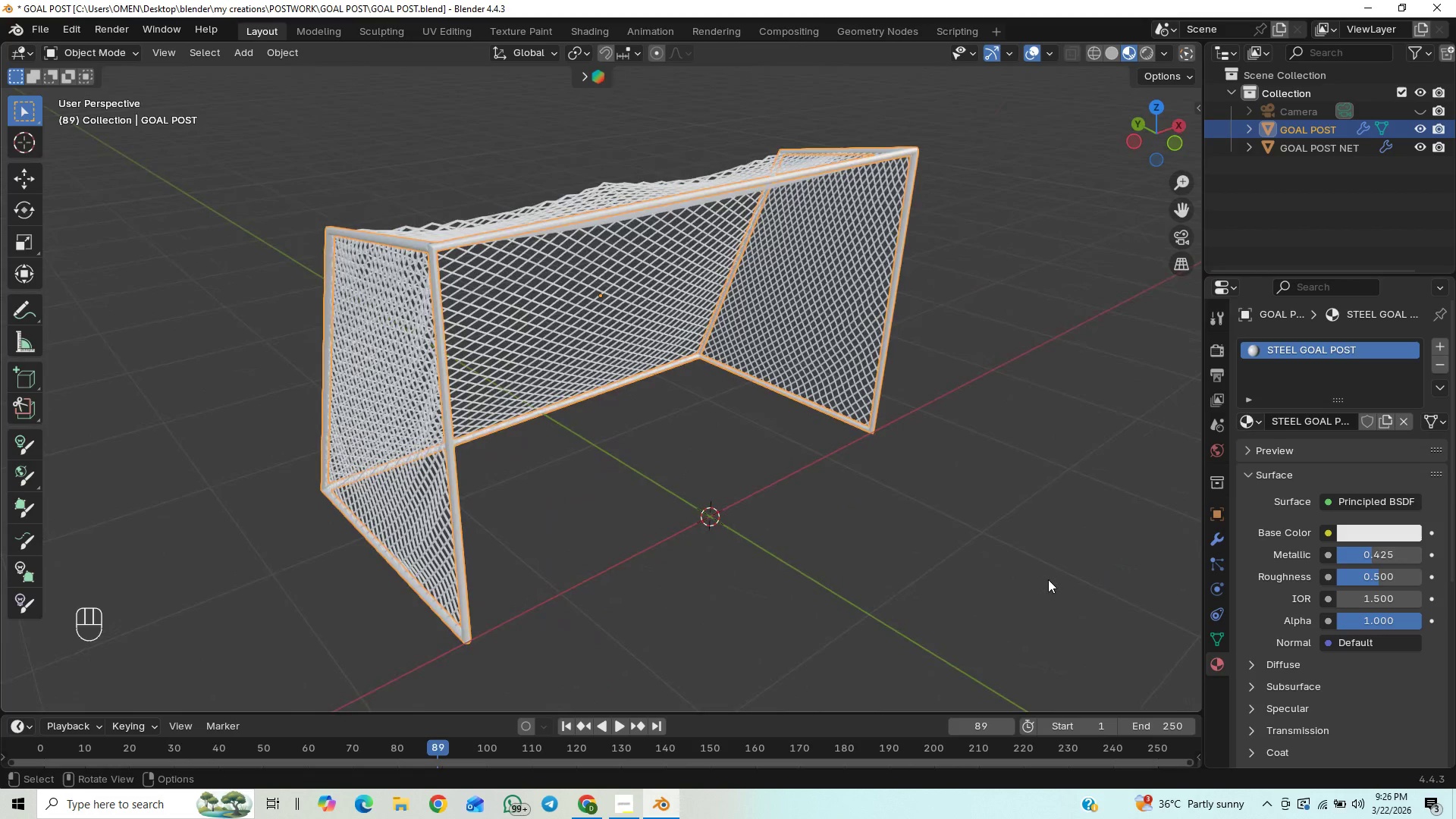 
key(Control+S)
 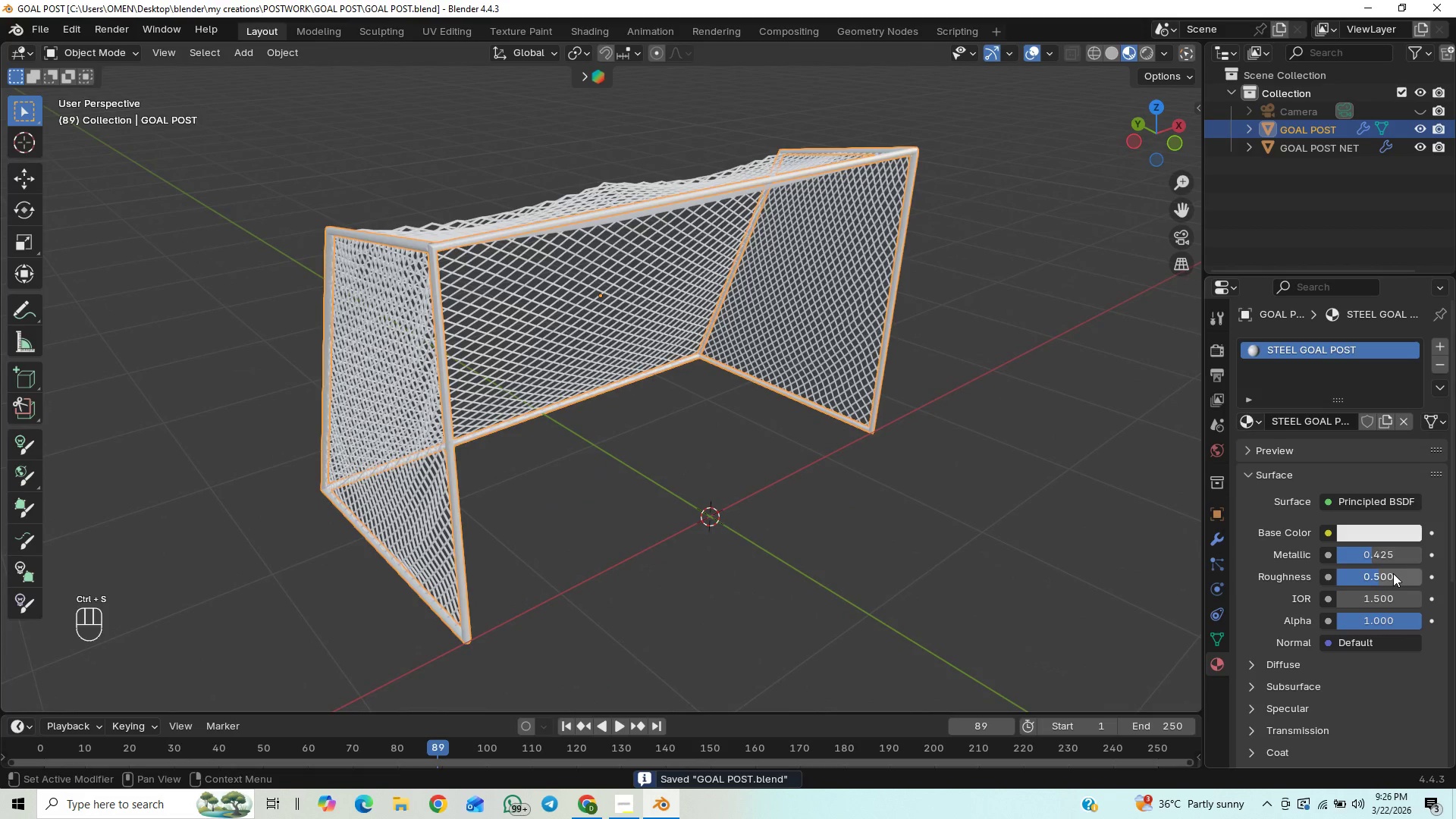 
left_click_drag(start_coordinate=[1389, 573], to_coordinate=[203, 577])
 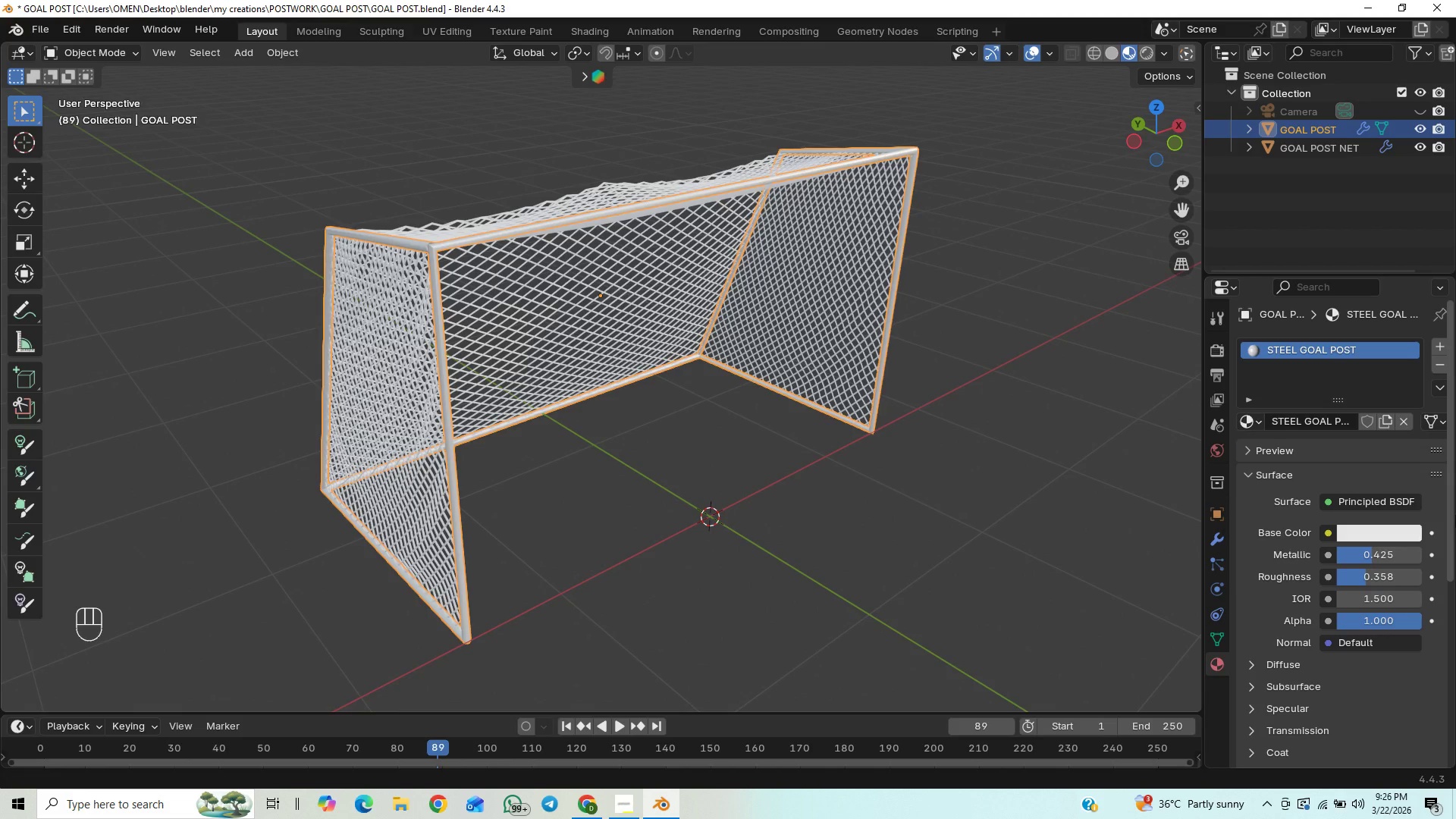 
left_click_drag(start_coordinate=[1455, 525], to_coordinate=[1432, 608])
 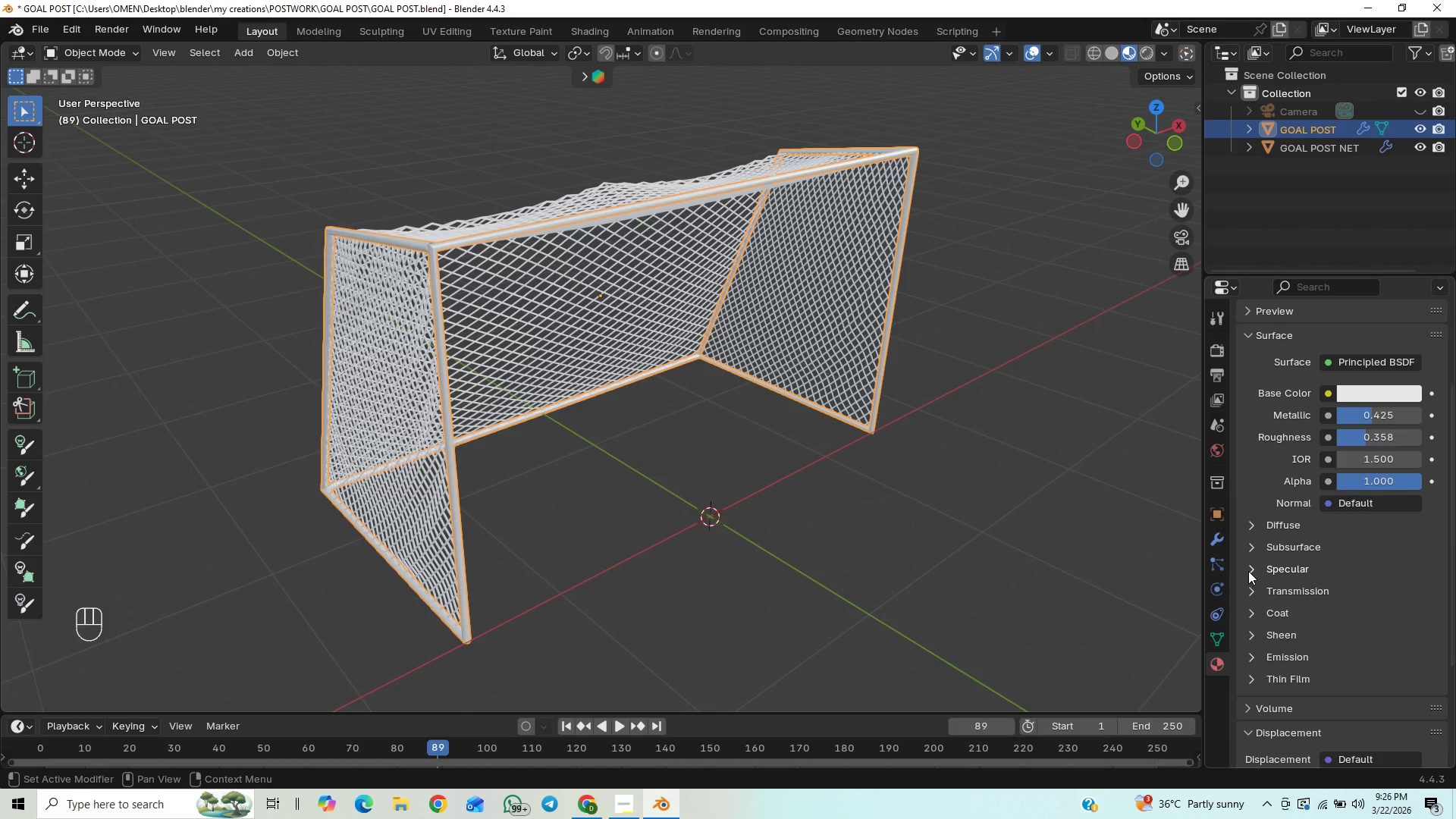 
left_click([1249, 570])
 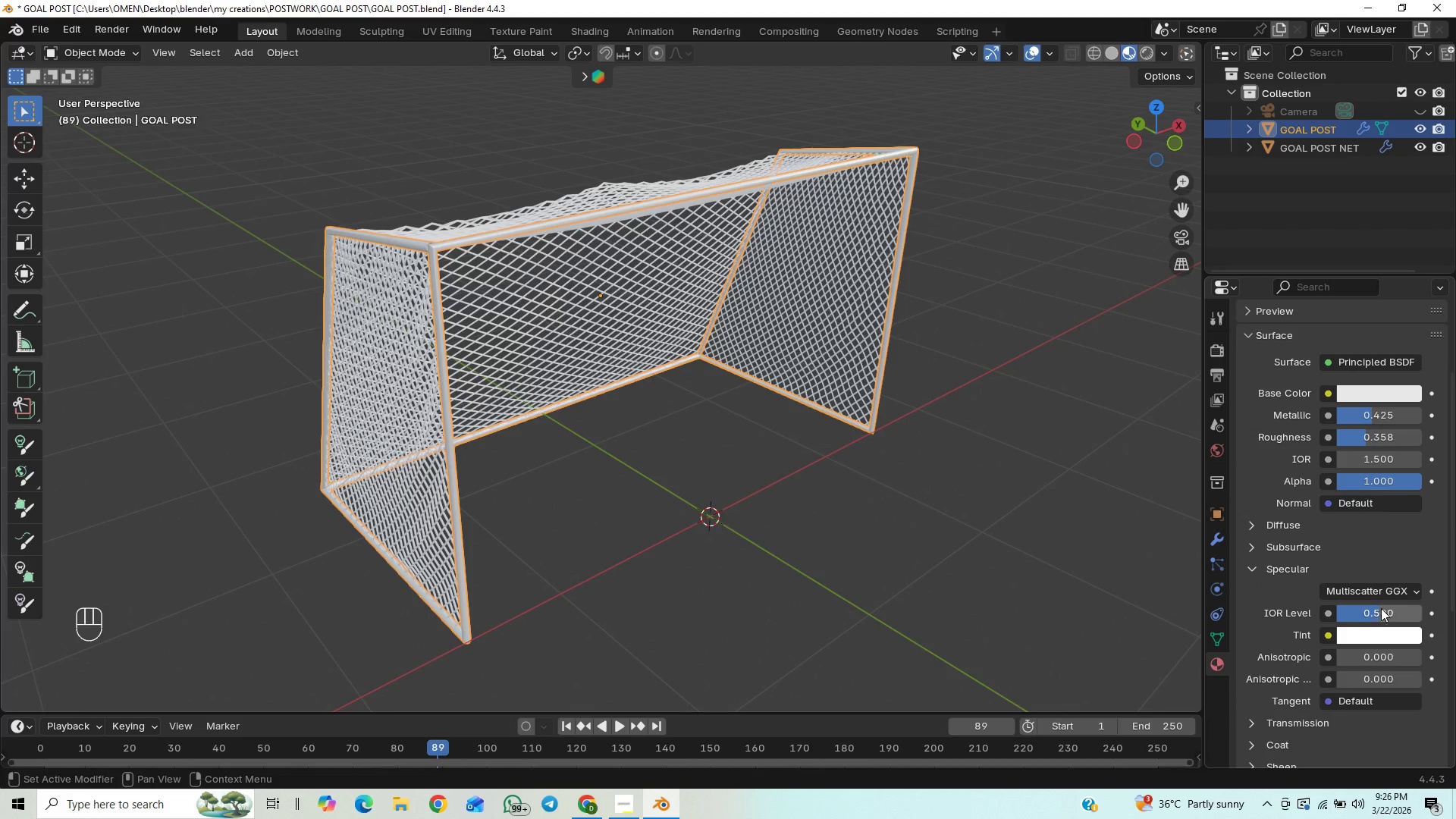 
left_click_drag(start_coordinate=[1381, 608], to_coordinate=[218, 613])
 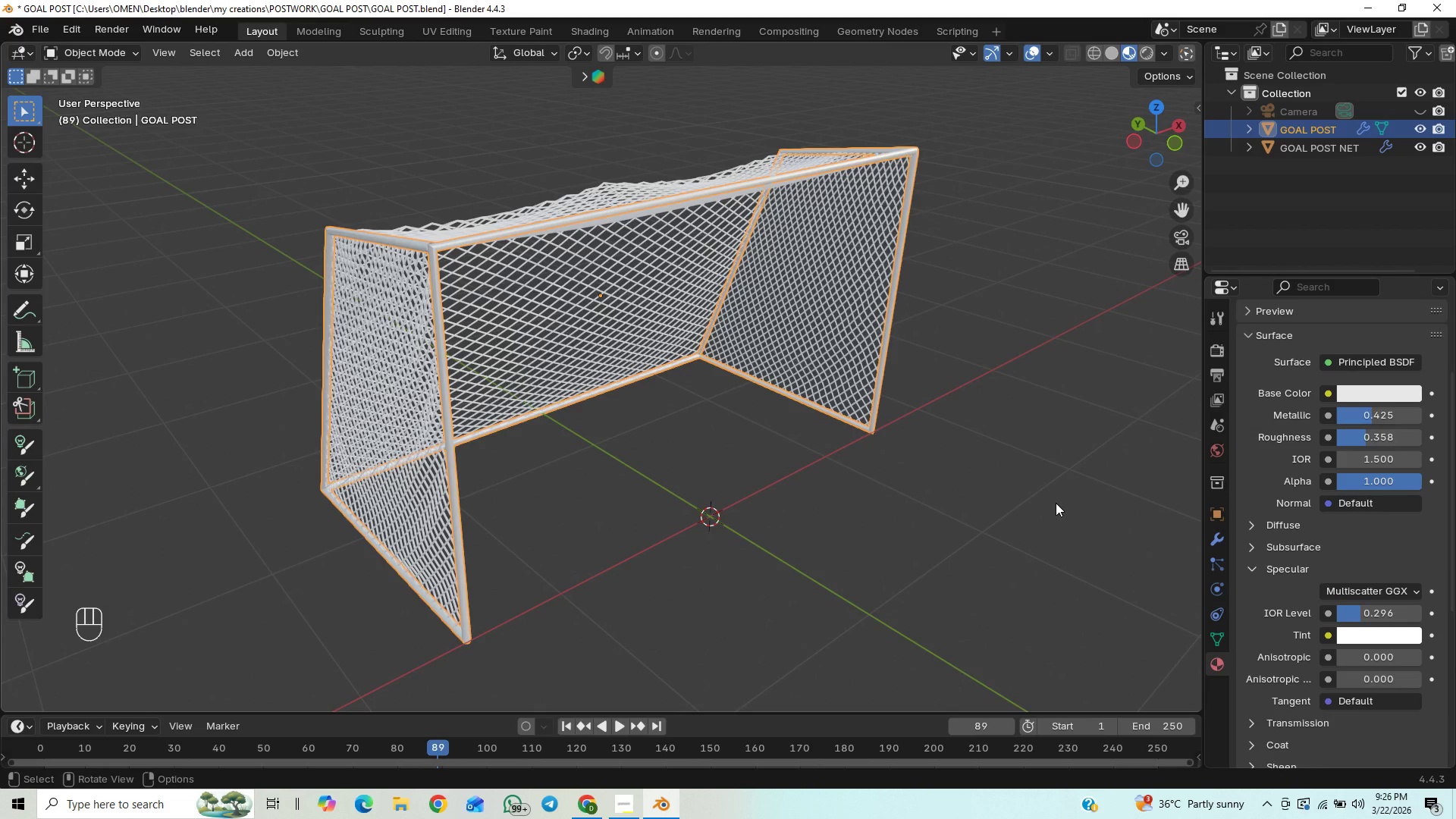 
key(Control+S)
 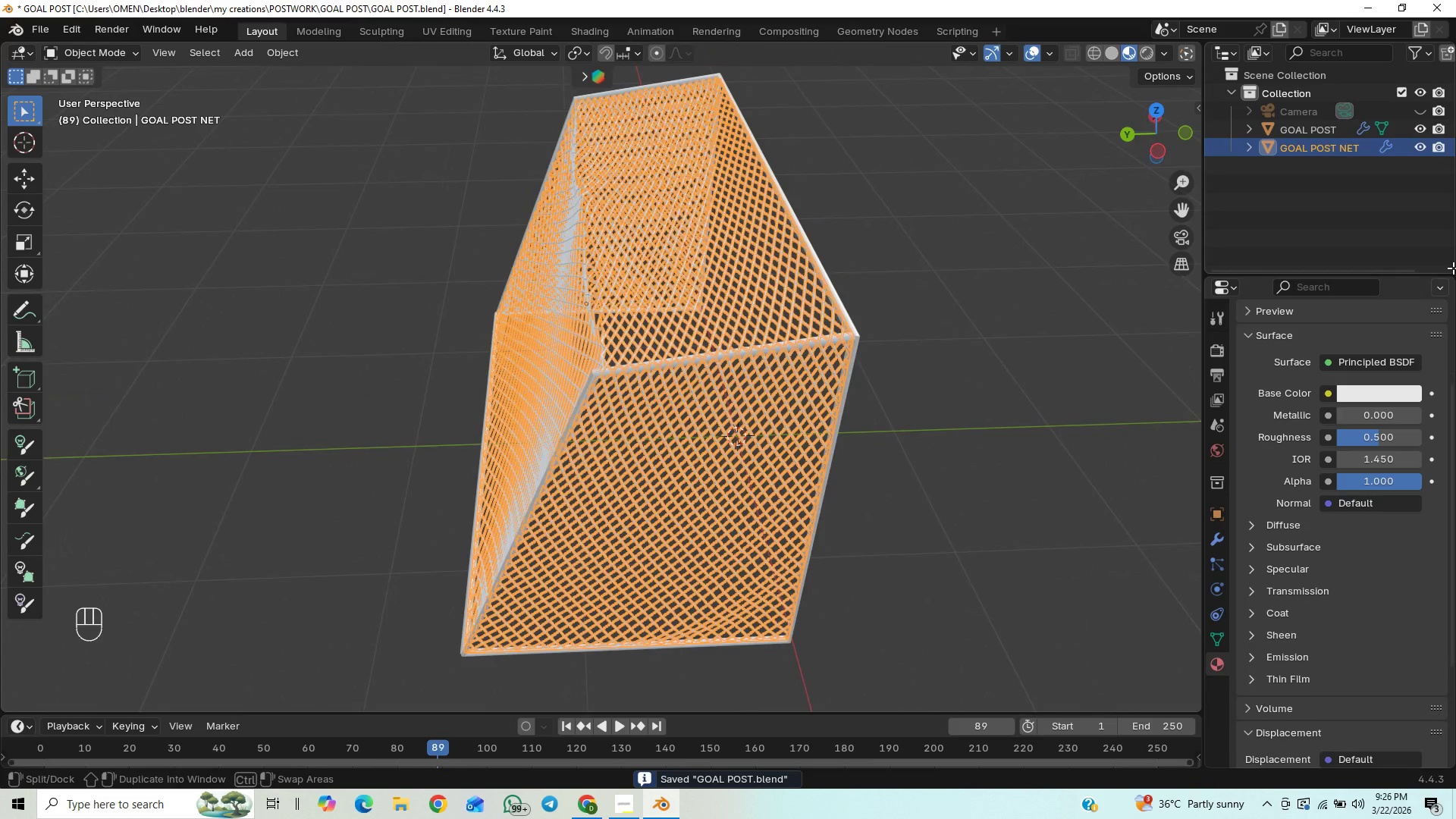 
wait(6.23)
 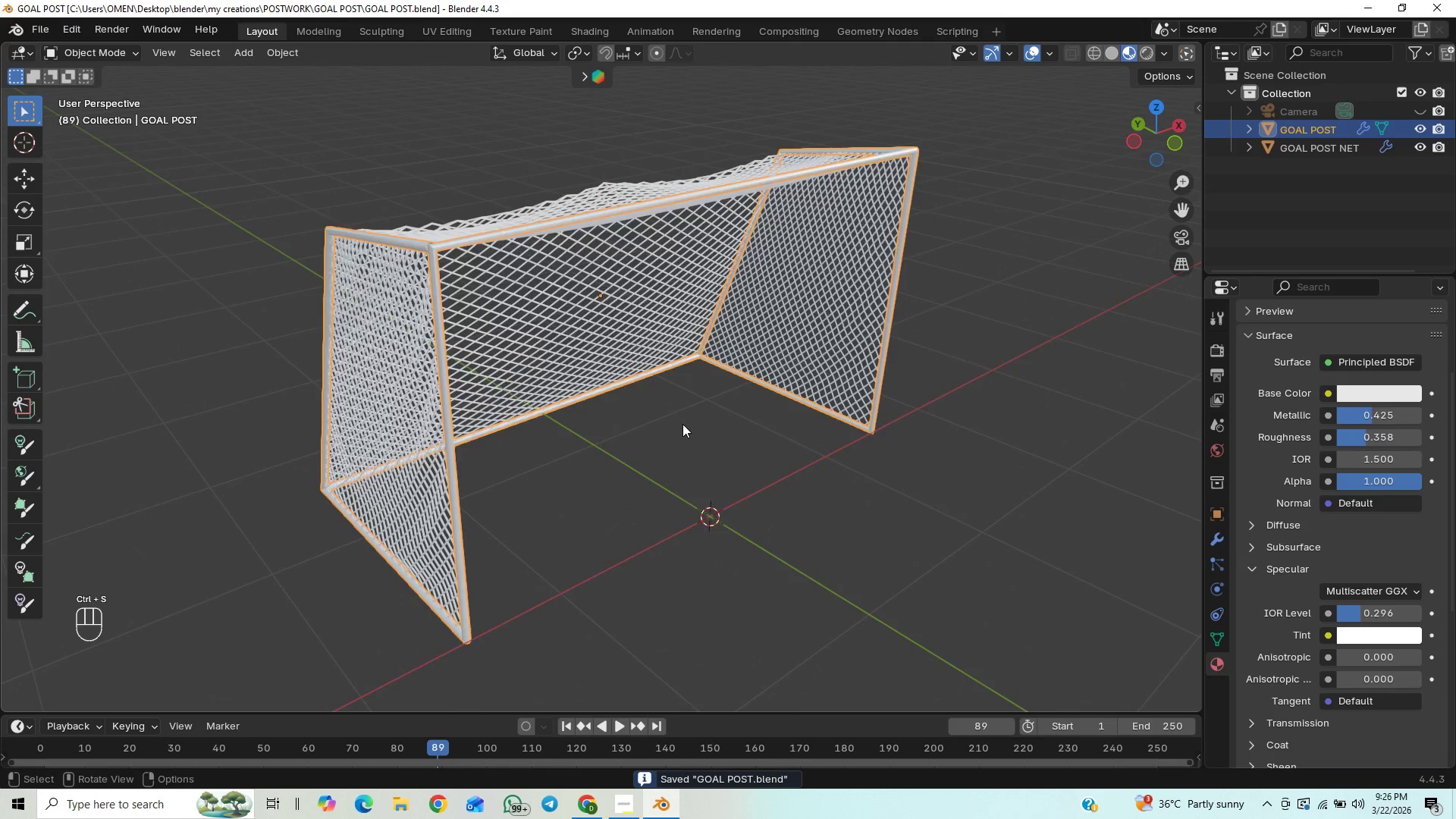 
scroll: coordinate [1360, 440], scroll_direction: up, amount: 4.0
 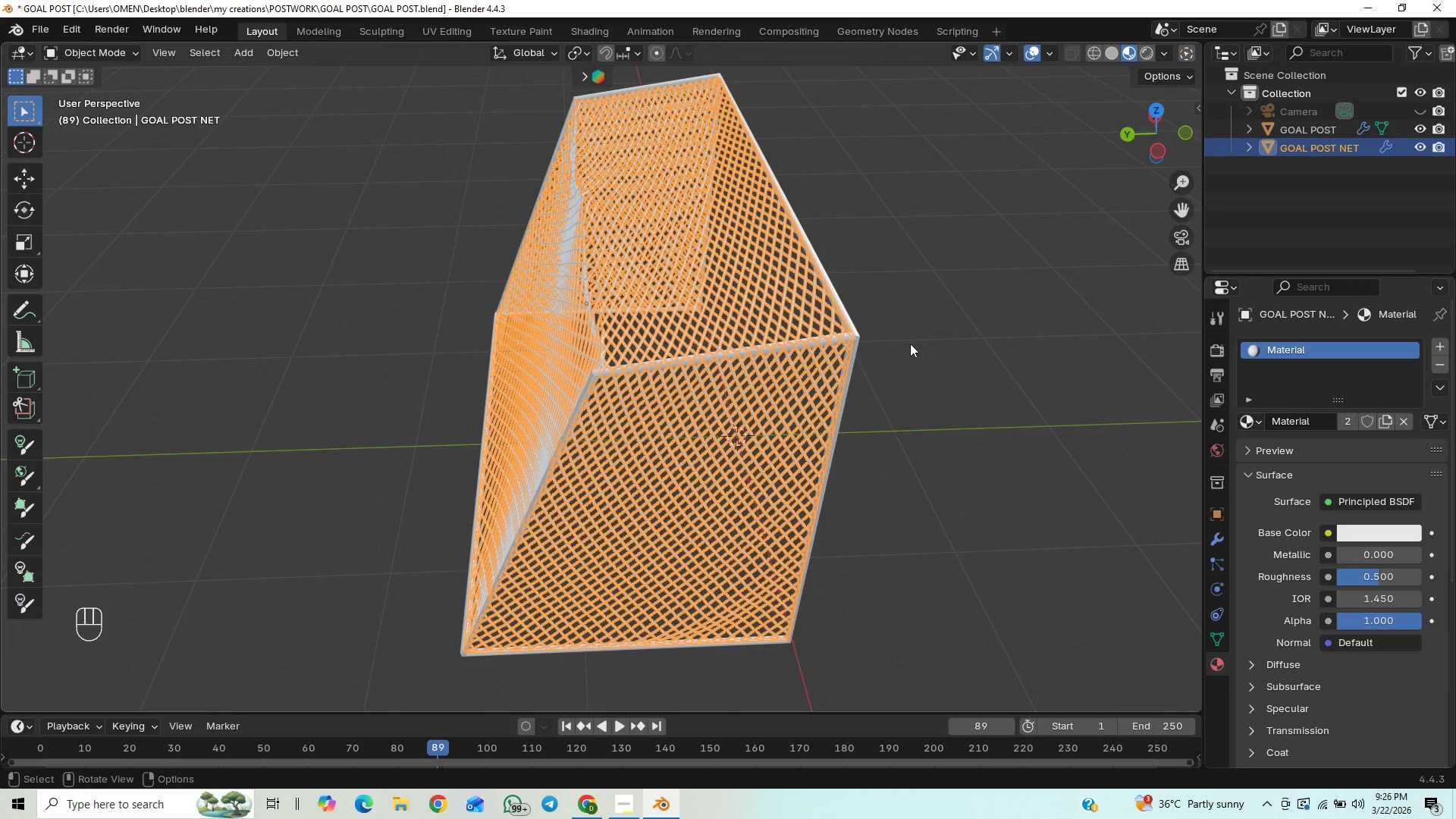 
left_click([858, 334])
 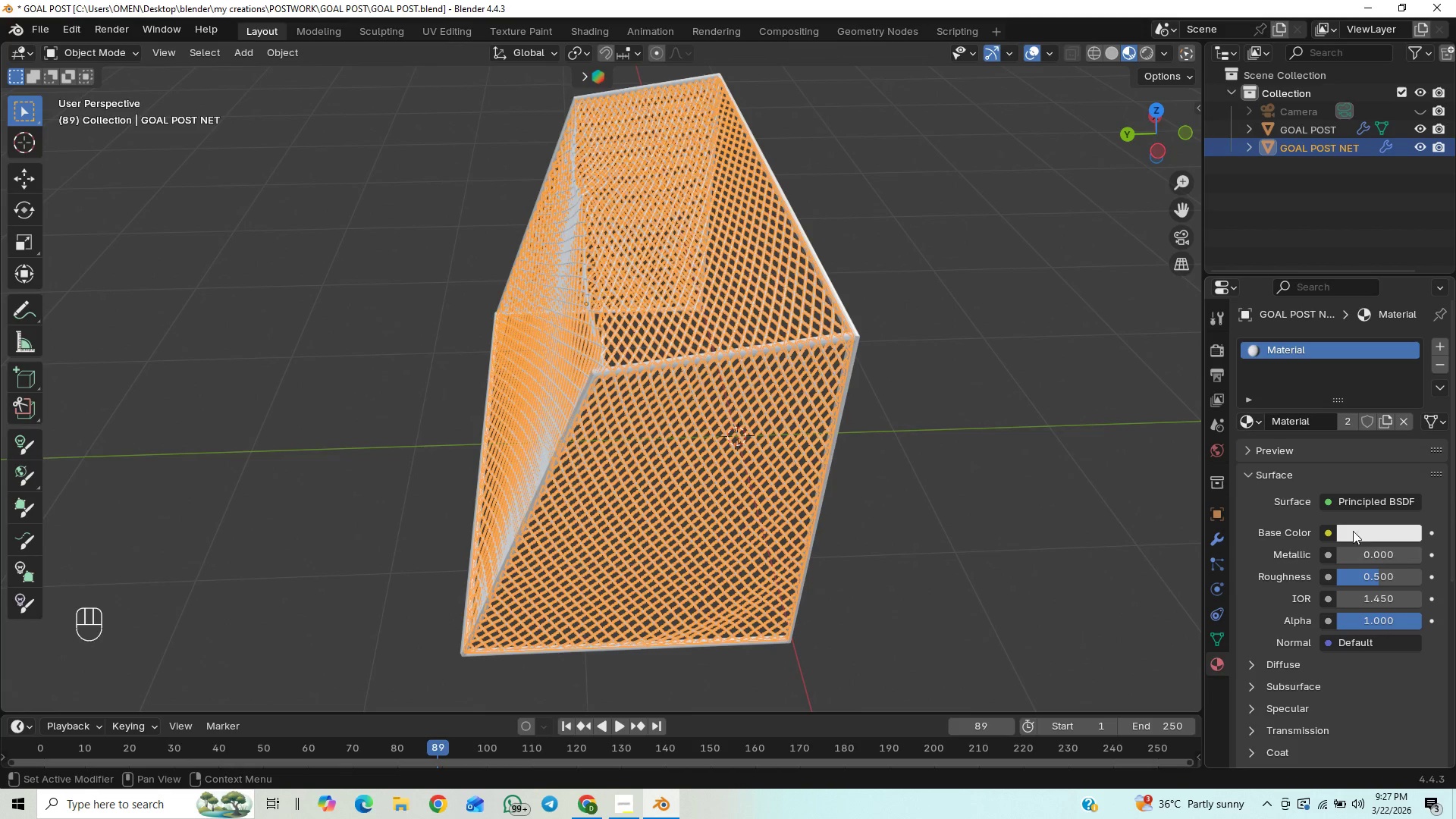 
wait(6.34)
 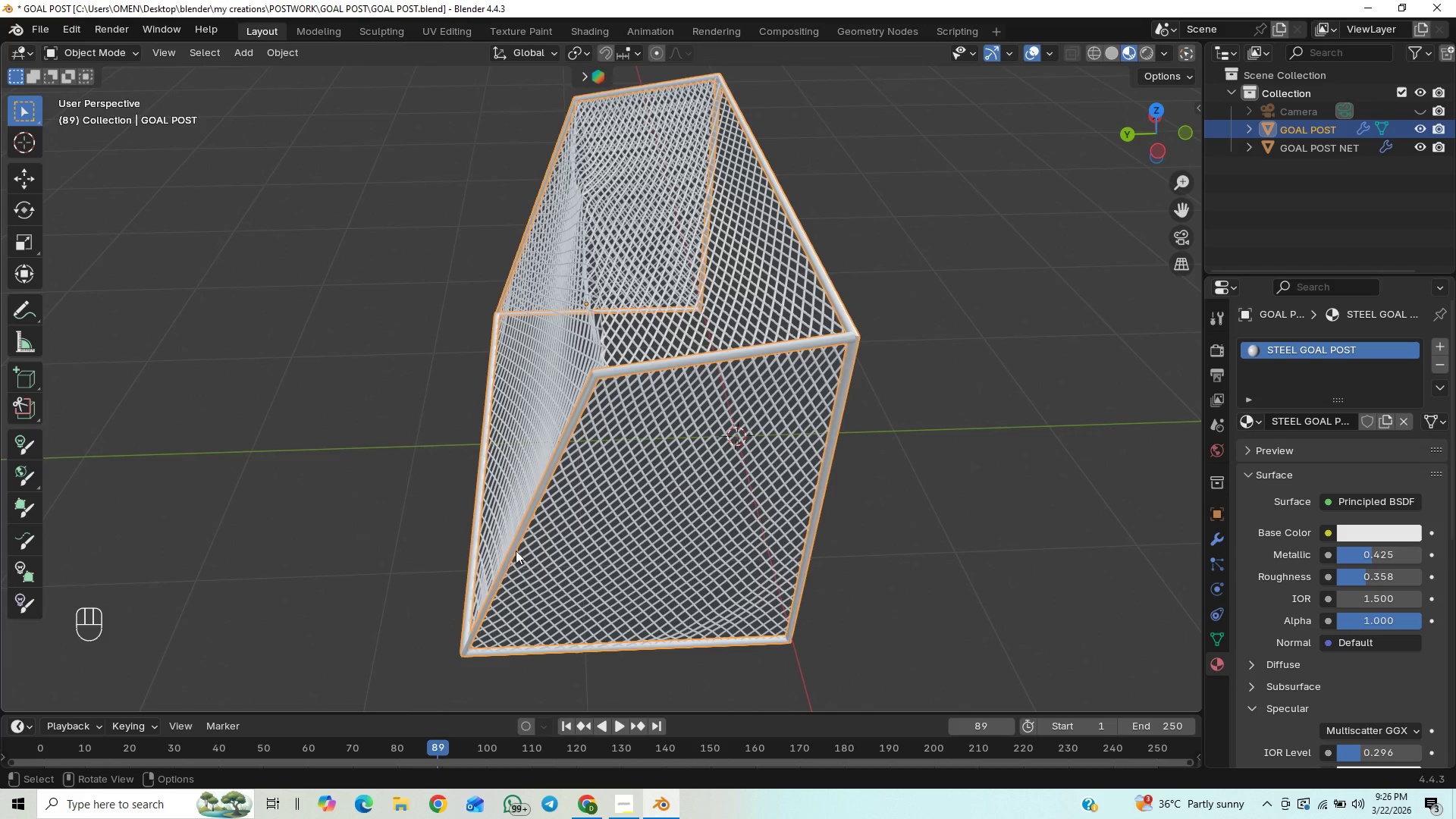 
left_click([1354, 532])
 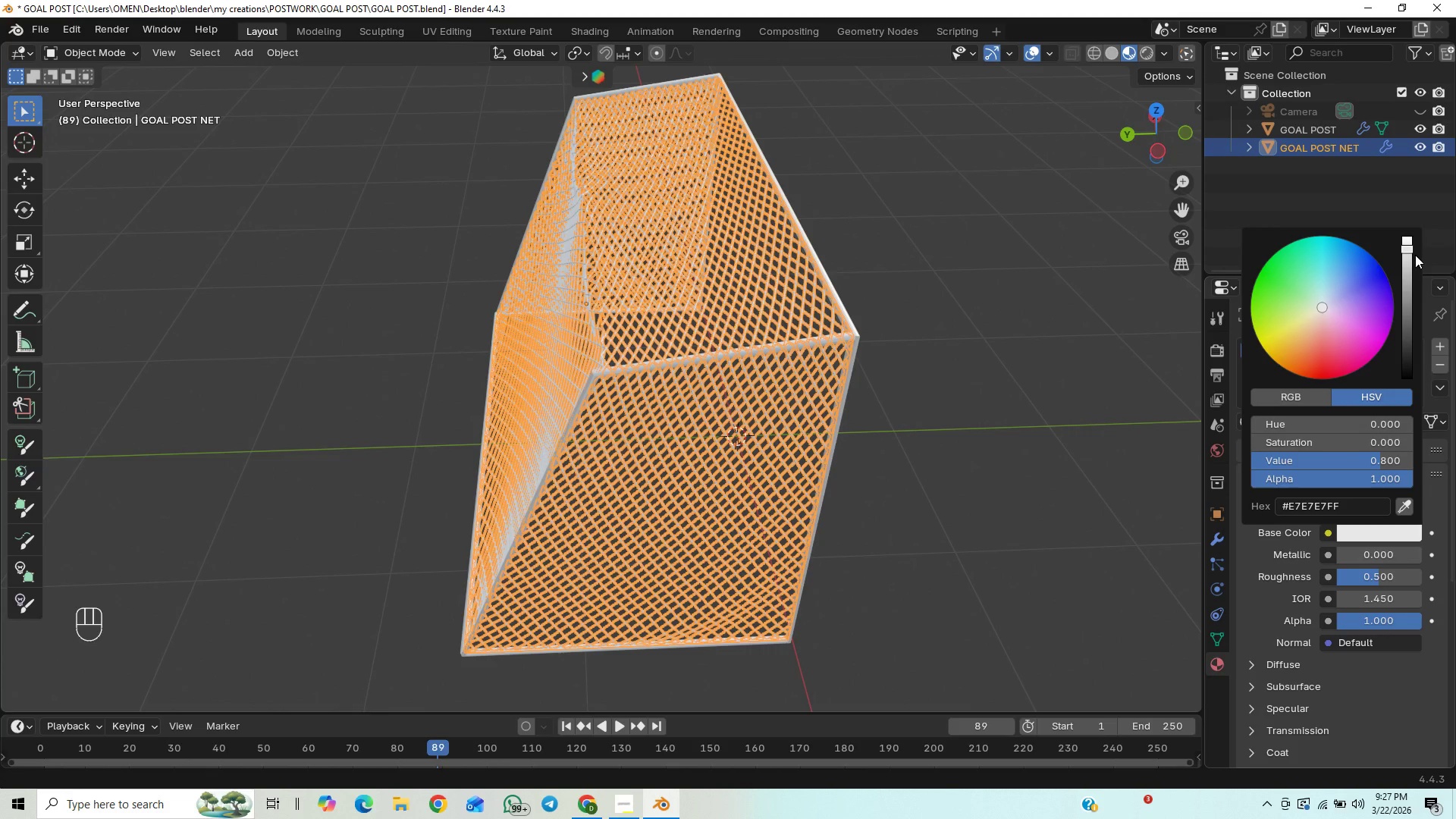 
left_click_drag(start_coordinate=[1409, 256], to_coordinate=[1411, 271])
 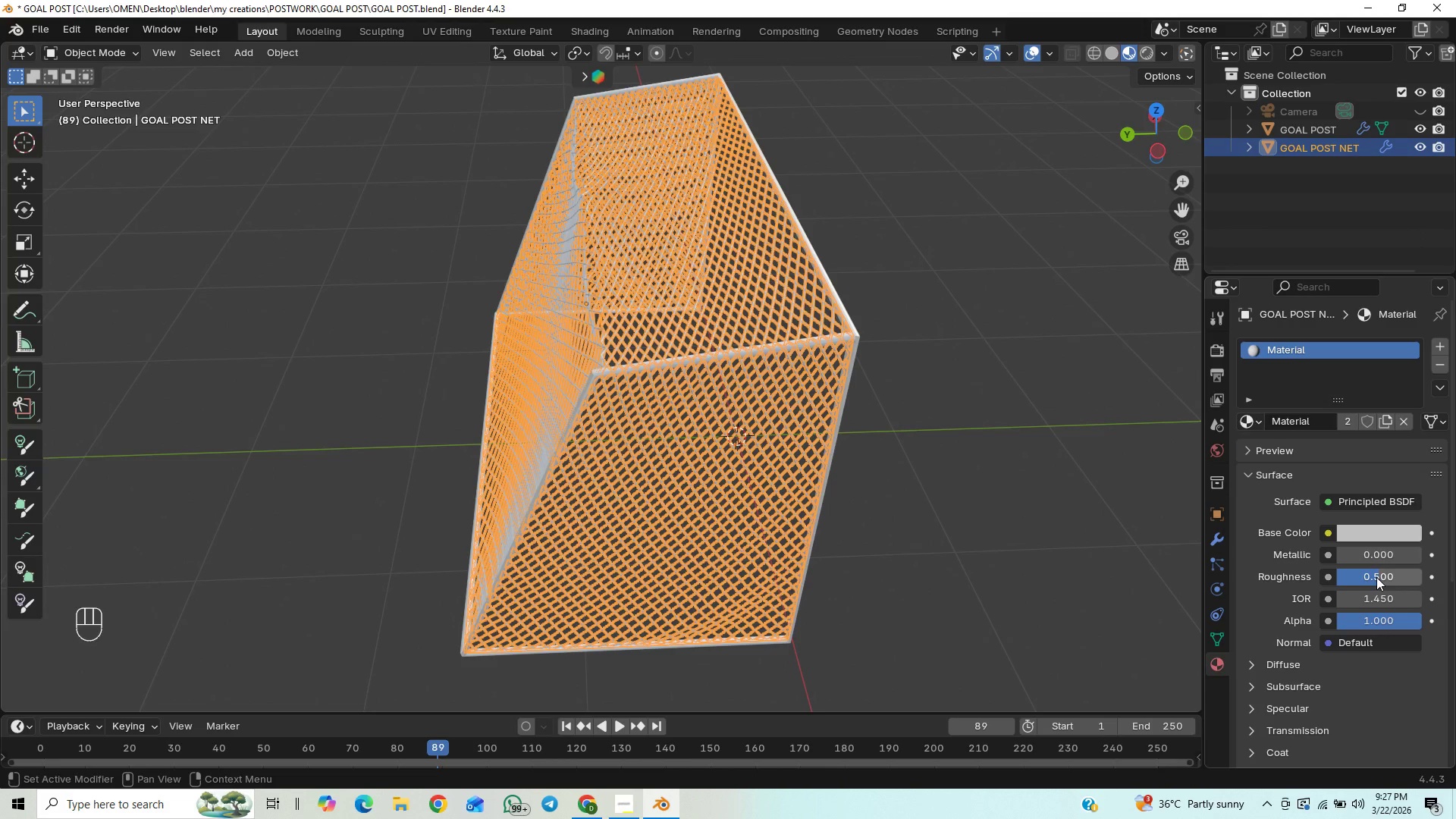 
left_click_drag(start_coordinate=[1376, 577], to_coordinate=[196, 594])
 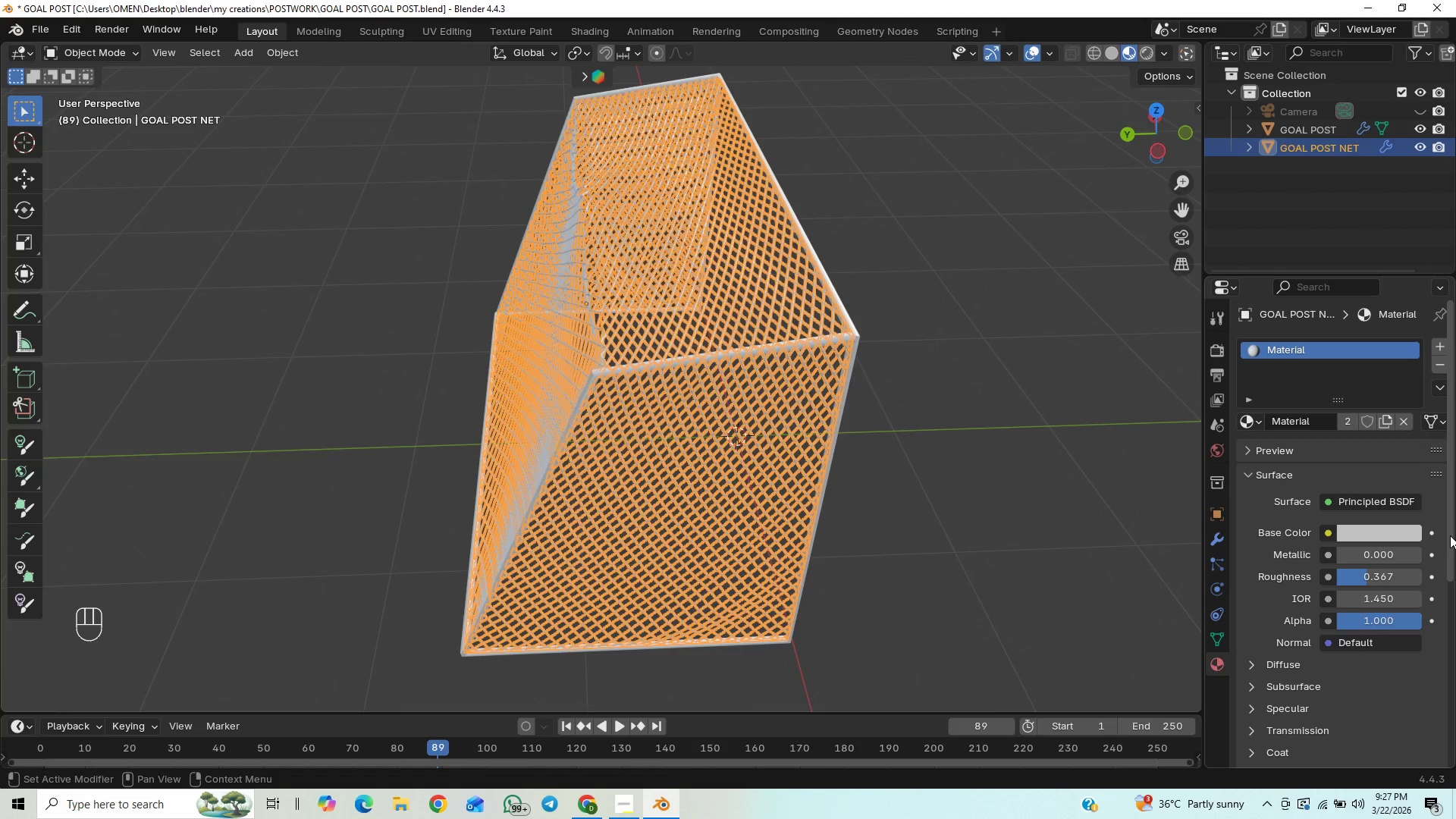 
left_click_drag(start_coordinate=[1450, 535], to_coordinate=[1418, 613])
 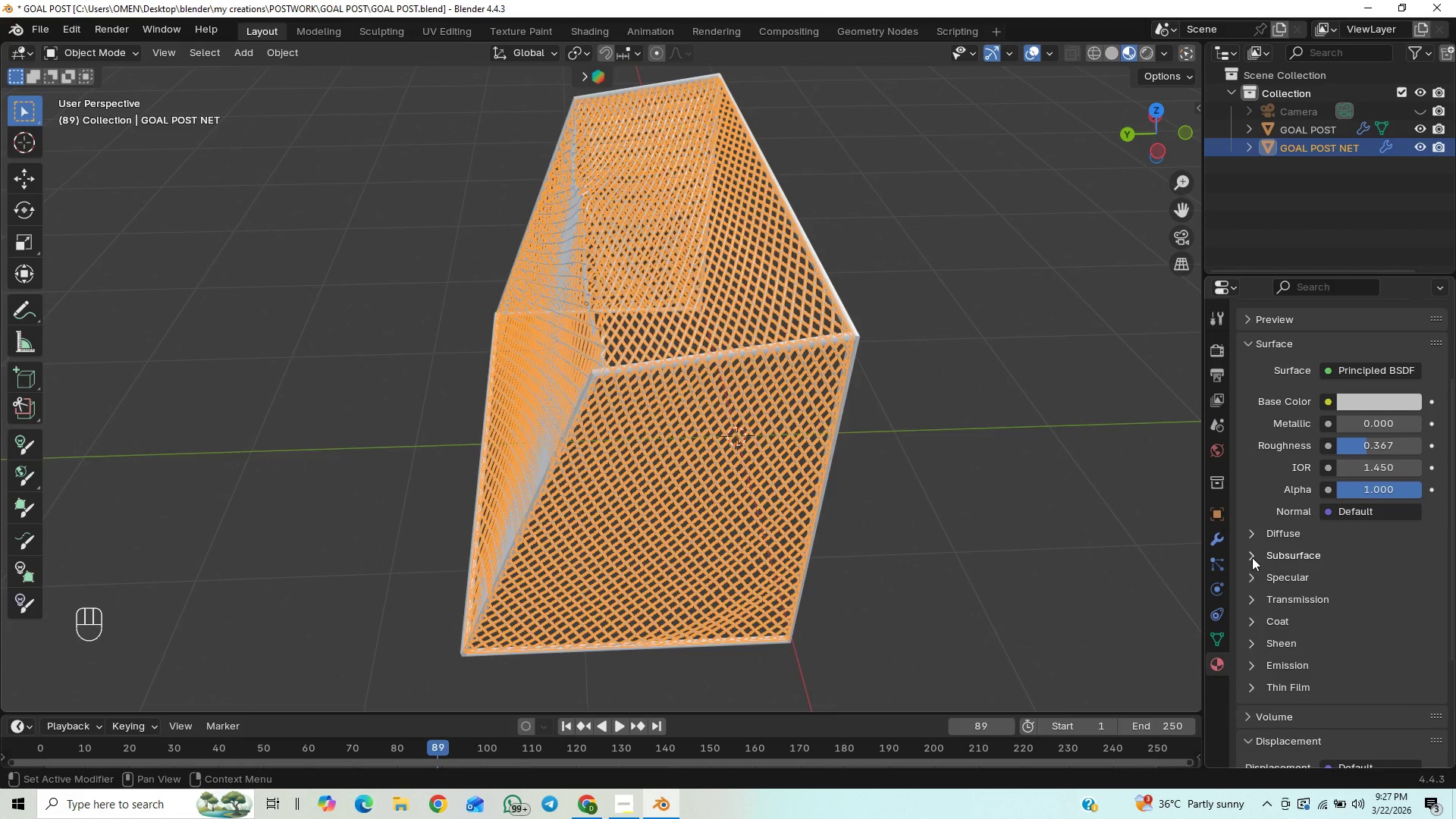 
left_click([1252, 557])
 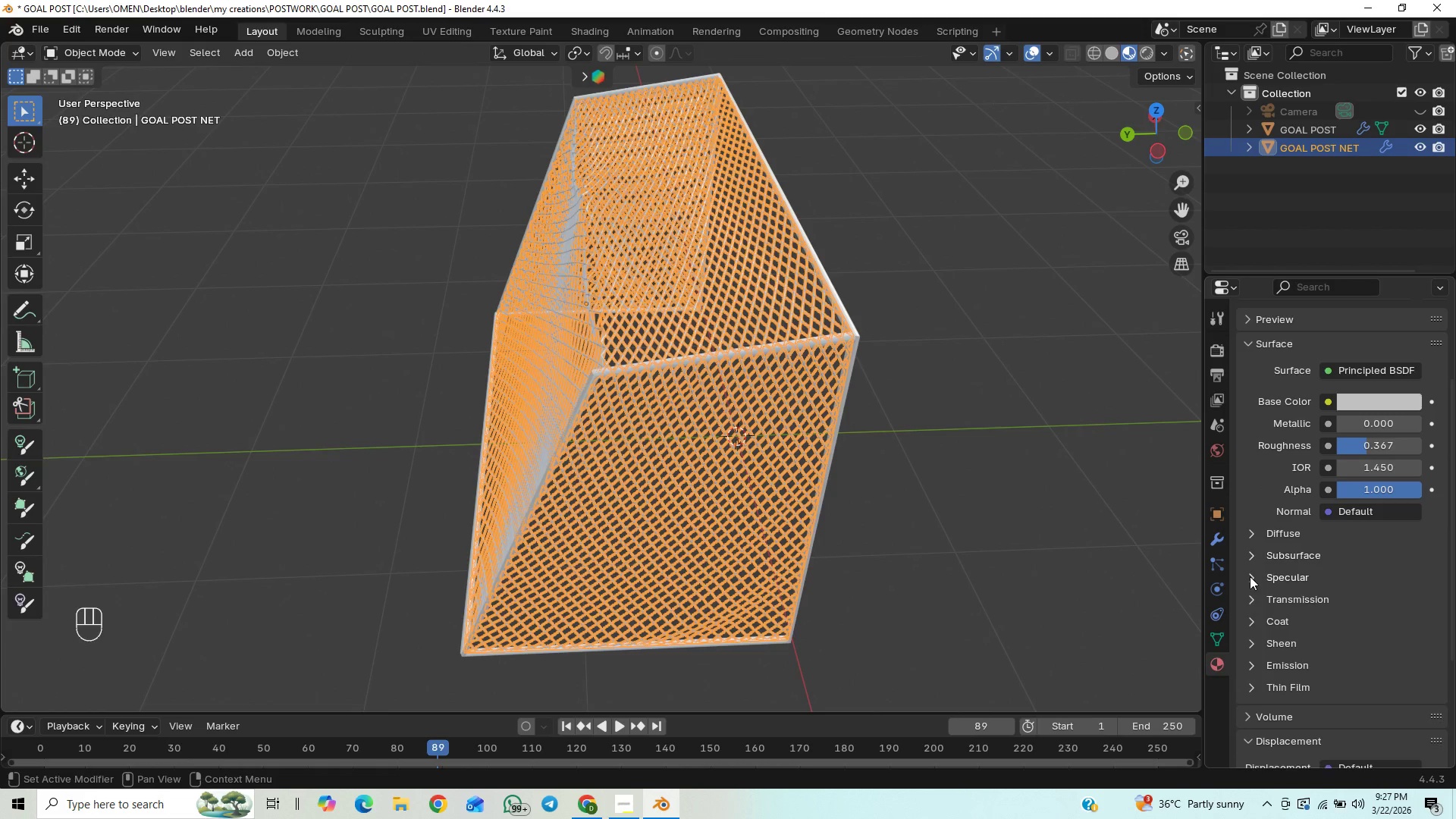 
double_click([1250, 576])
 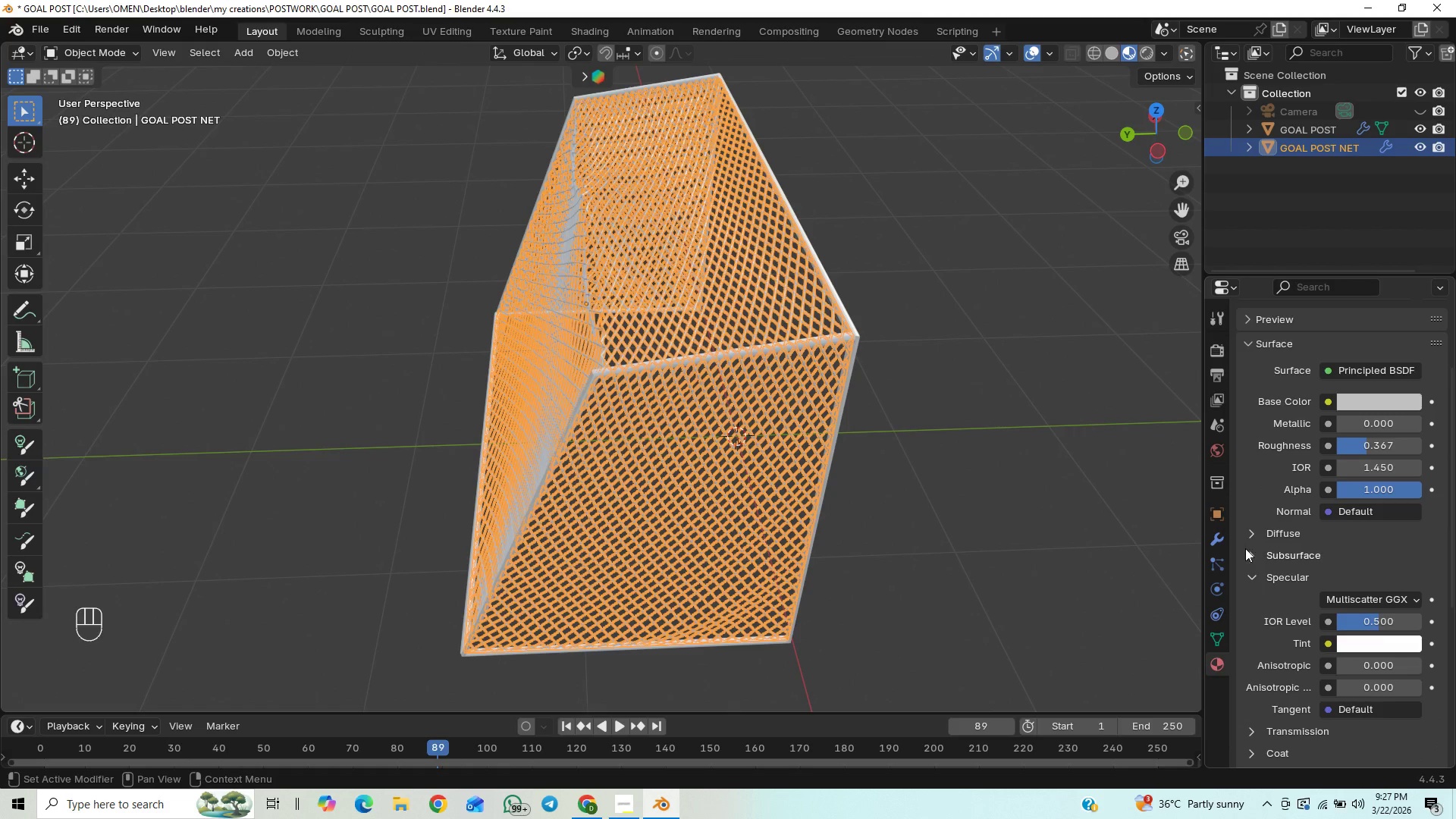 
left_click([1245, 551])
 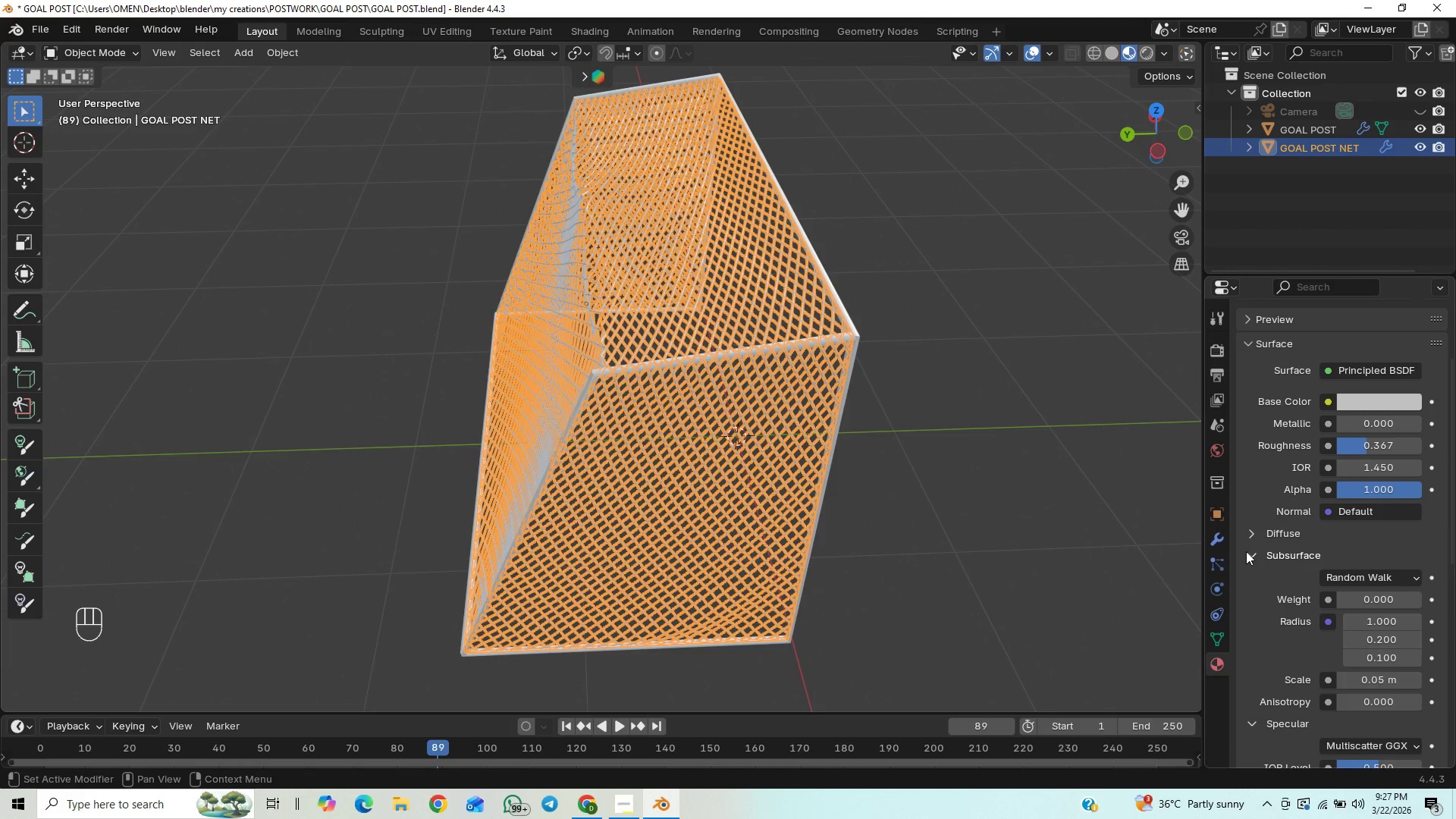 
left_click([1246, 551])
 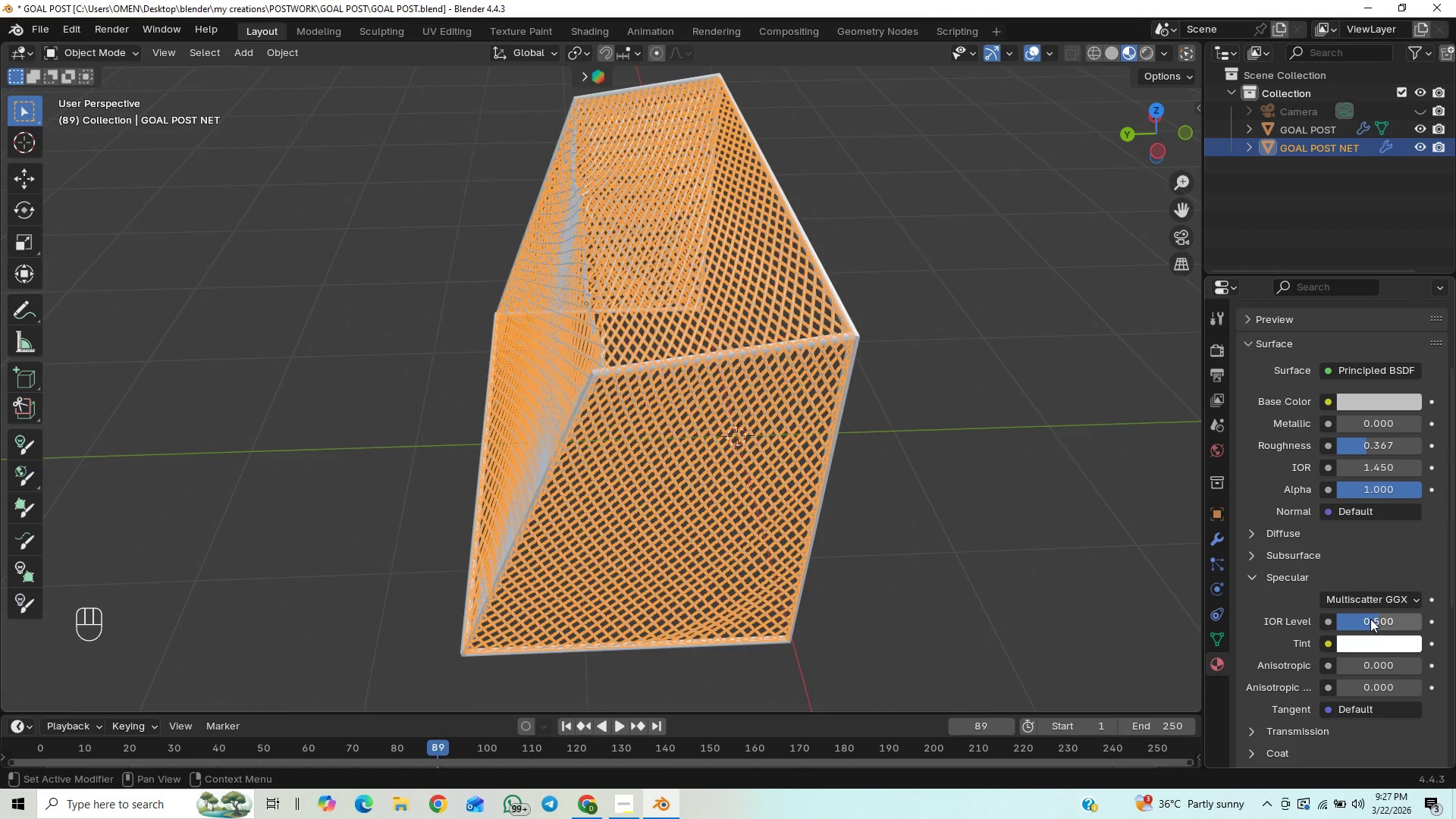 
left_click_drag(start_coordinate=[1376, 623], to_coordinate=[187, 642])
 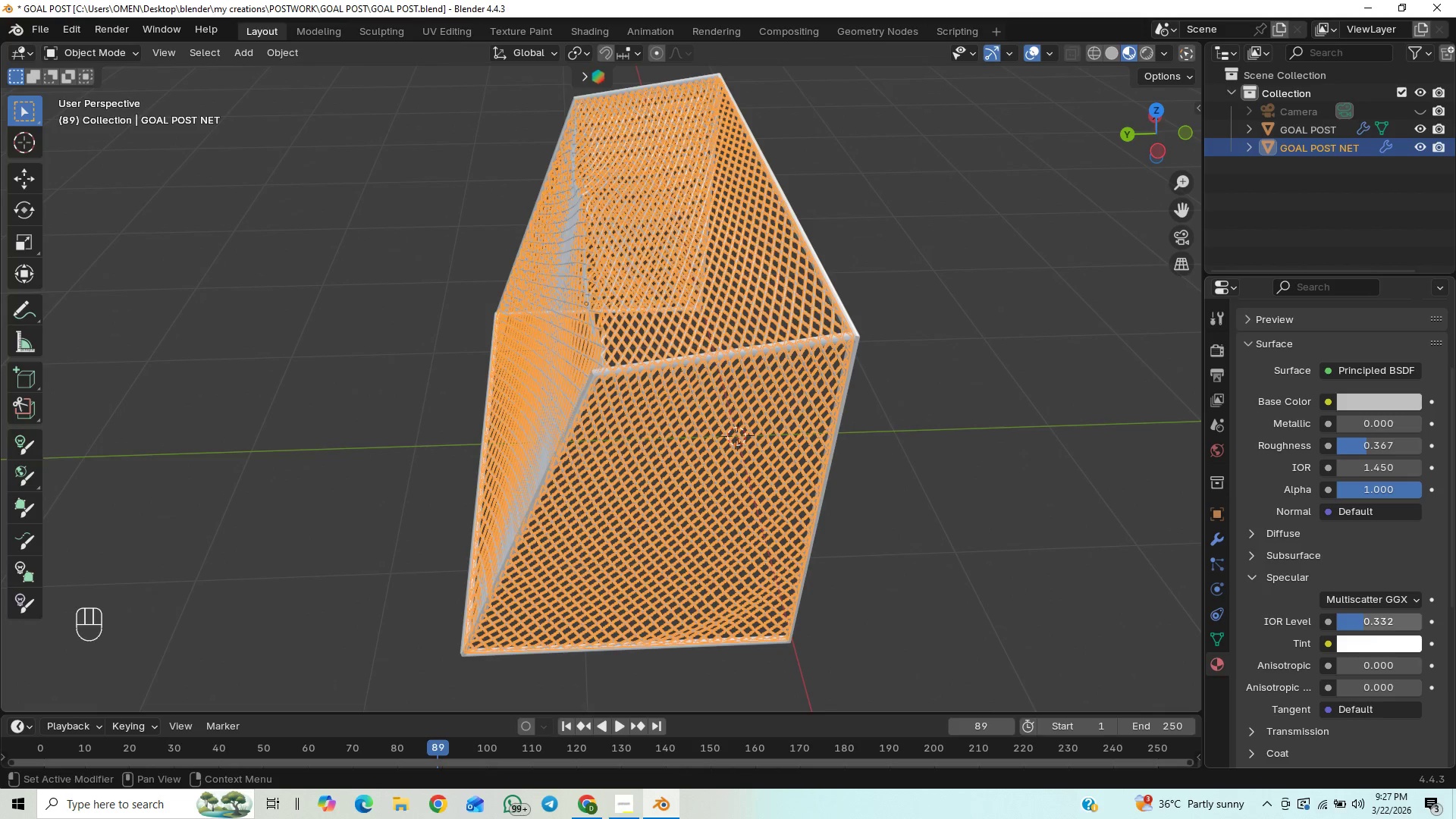 
left_click_drag(start_coordinate=[1378, 621], to_coordinate=[250, 610])
 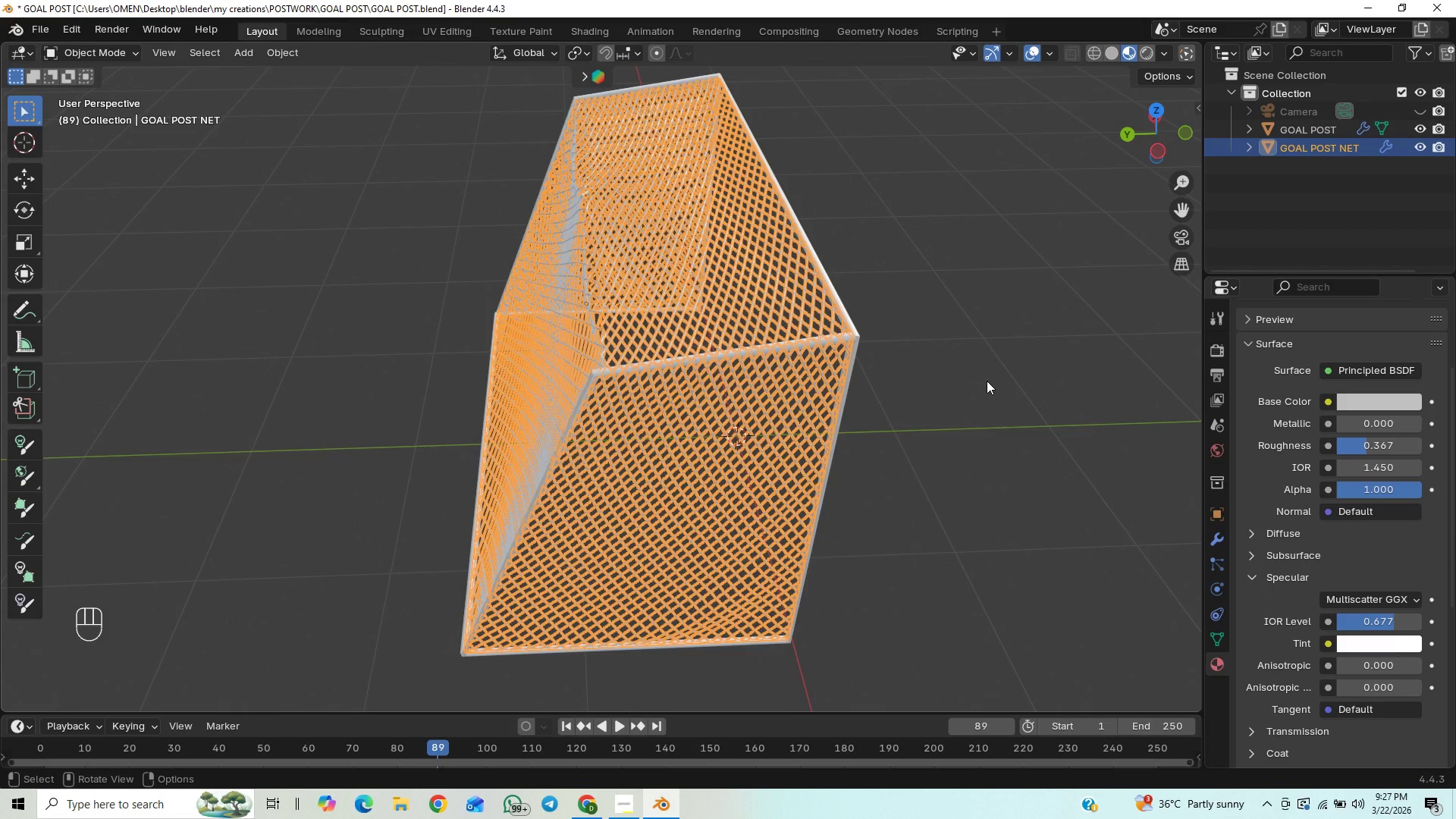 
key(Tab)
 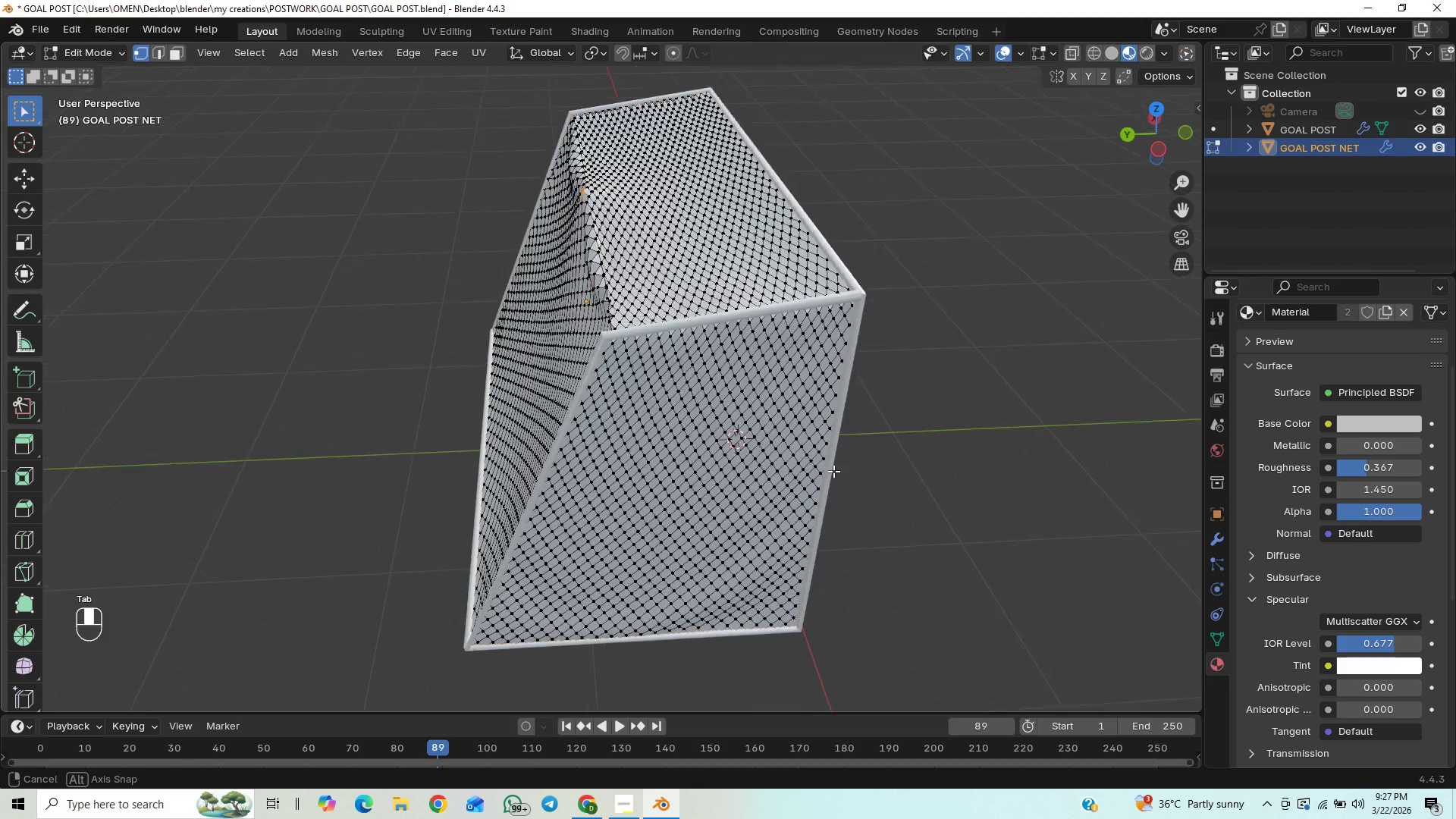 
hold_key(key=ShiftLeft, duration=1.16)
 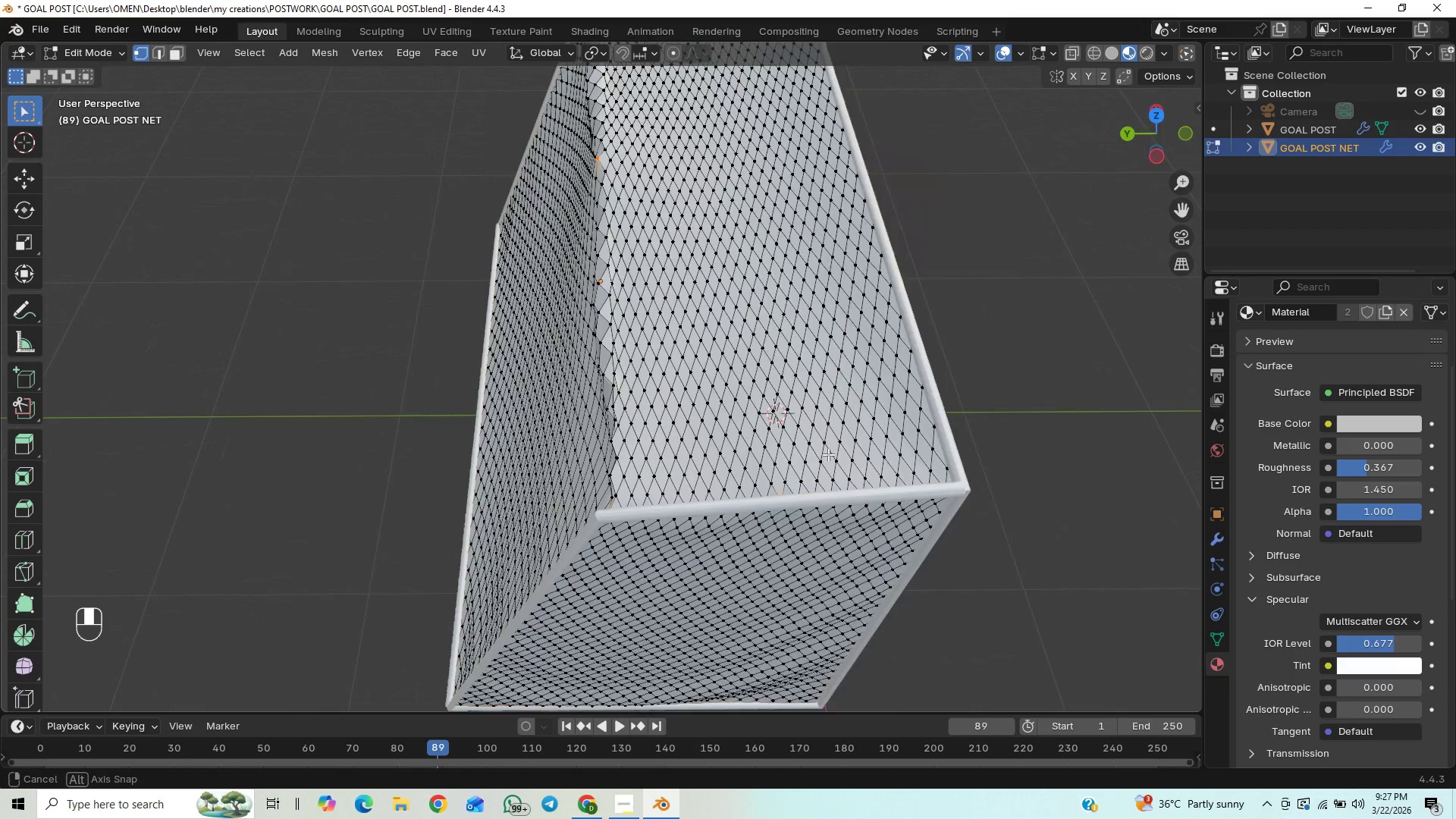 
hold_key(key=CapsLock, duration=0.5)
 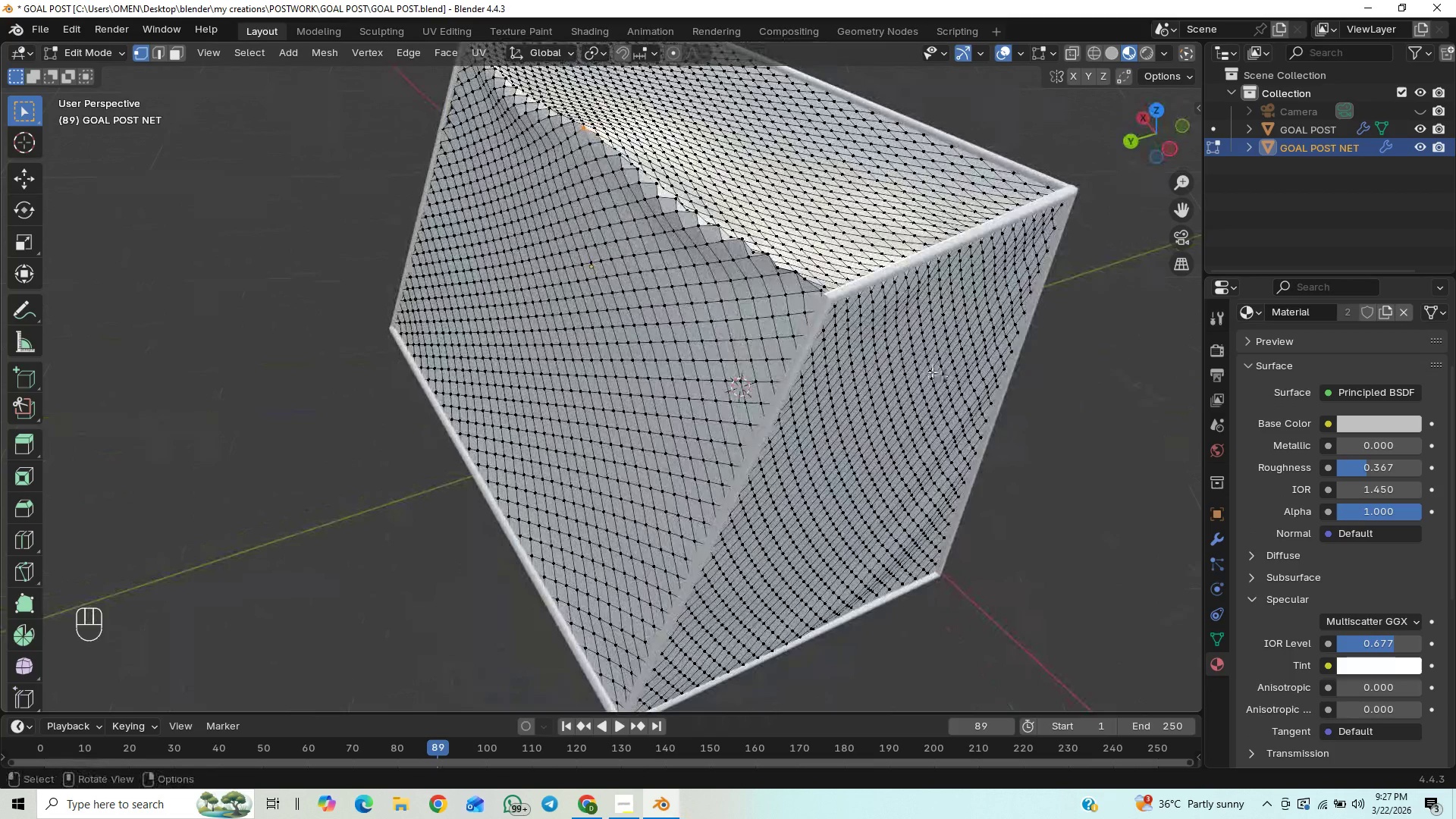 
scroll: coordinate [855, 386], scroll_direction: up, amount: 1.0
 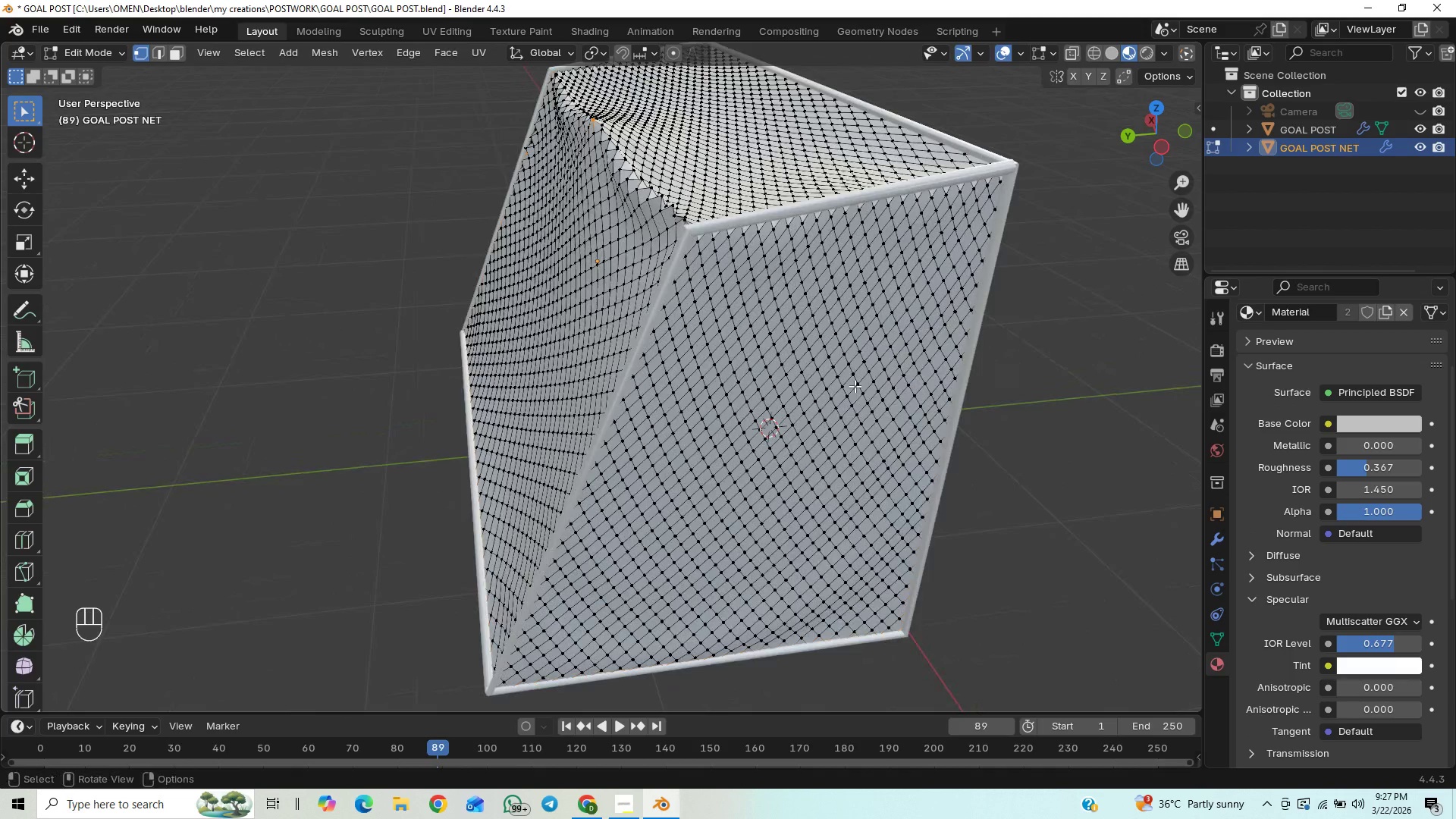 
key(Tab)
 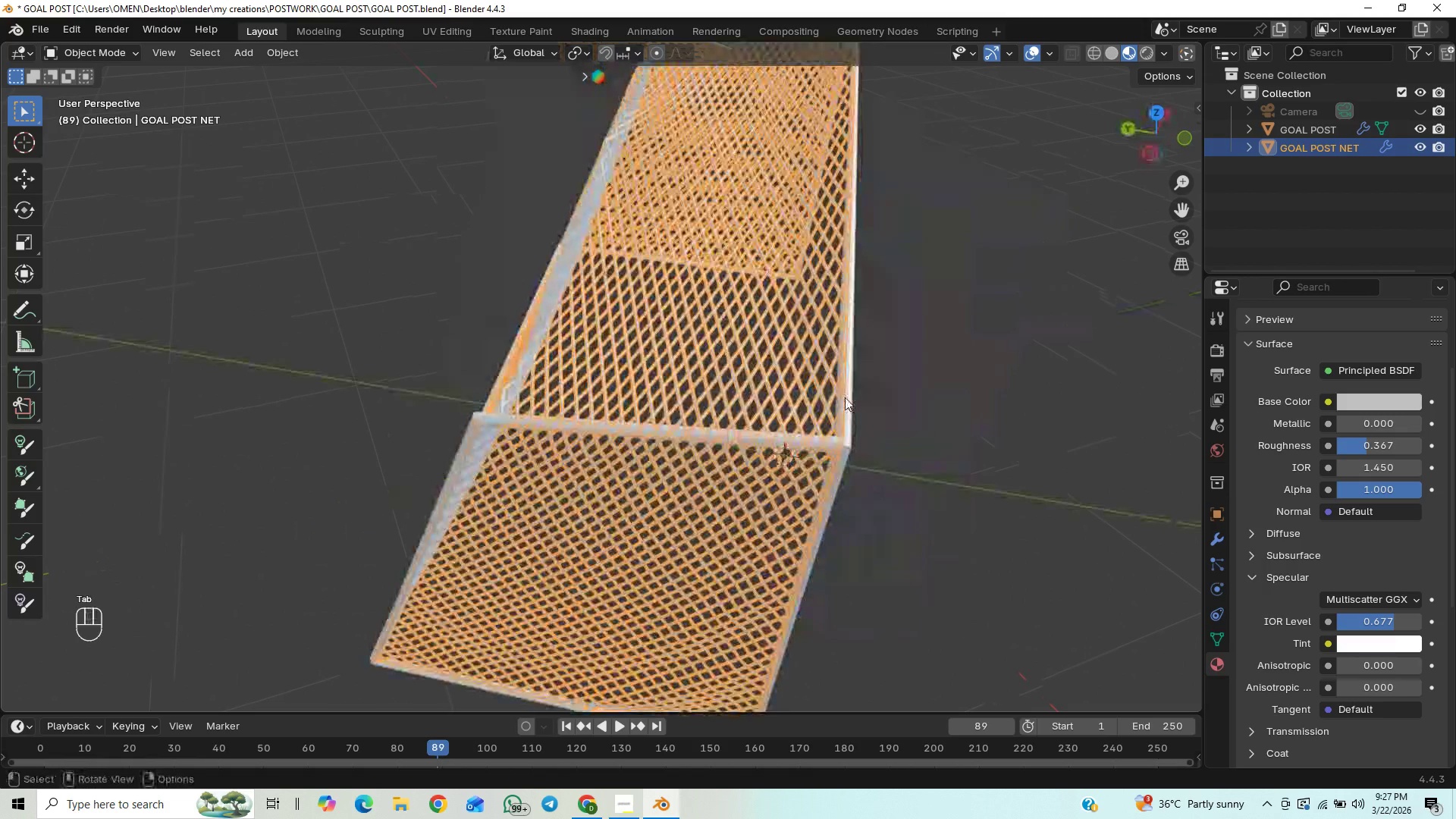 
key(Tab)
 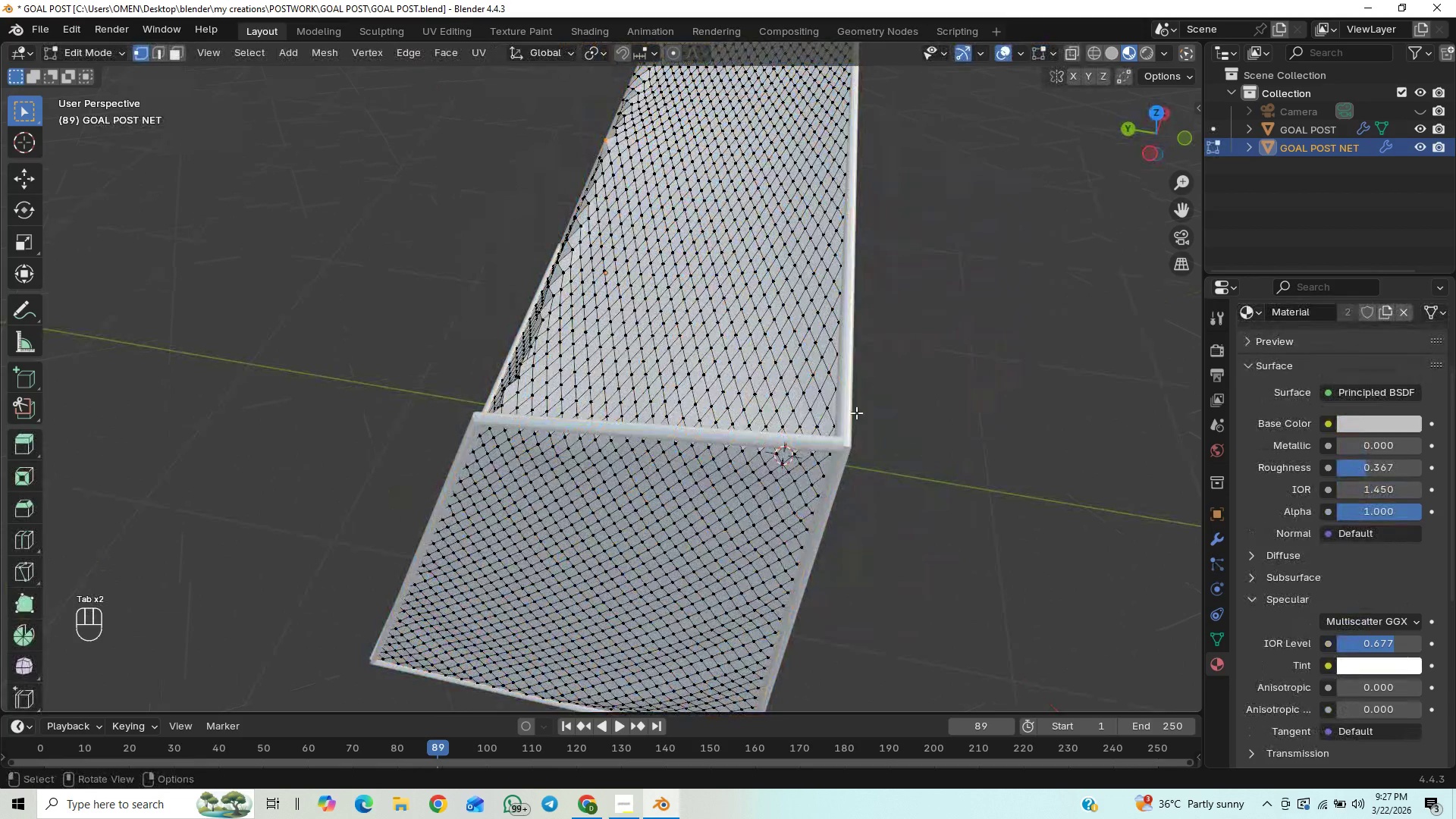 
key(Tab)
 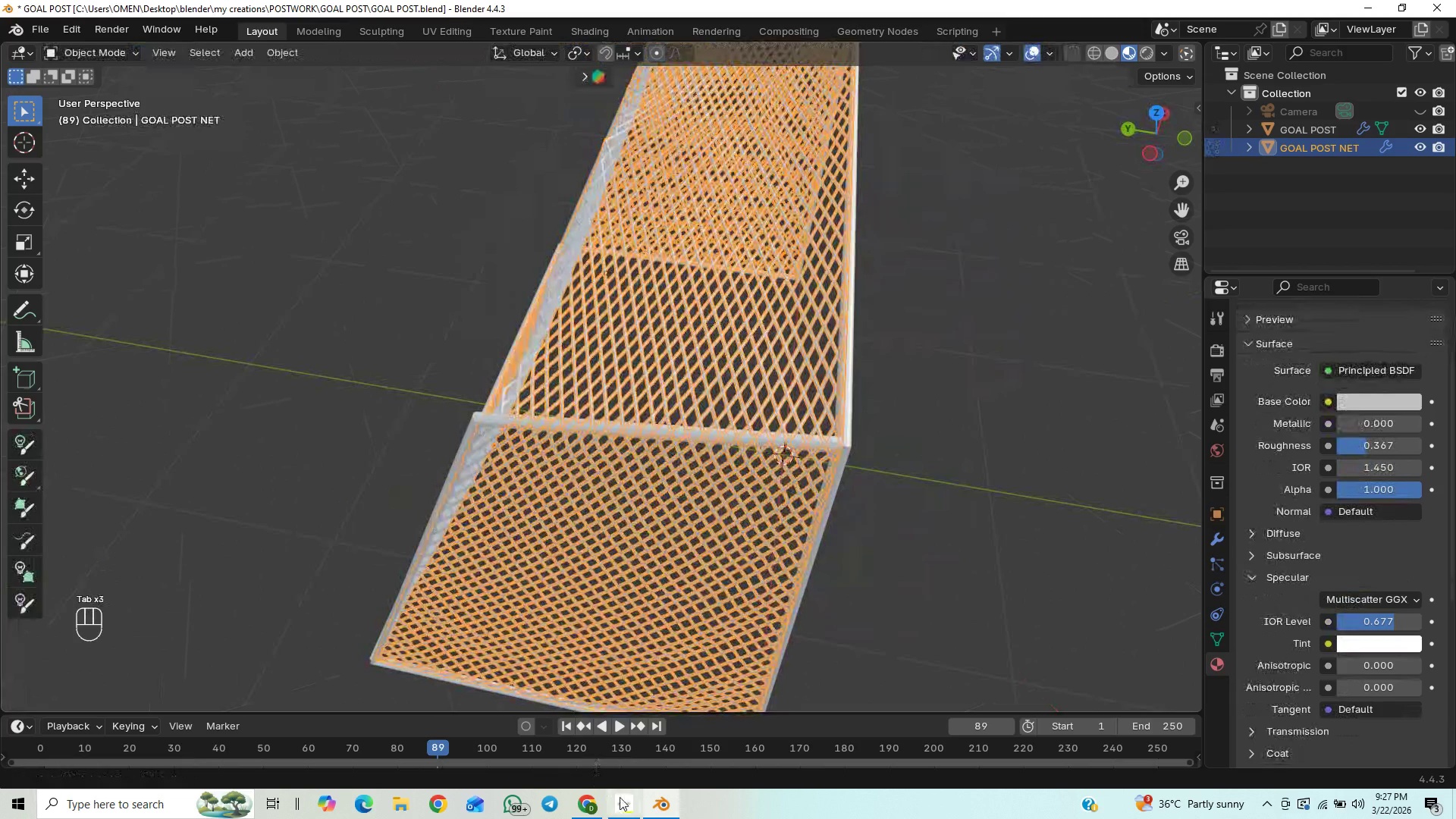 
left_click([625, 800])